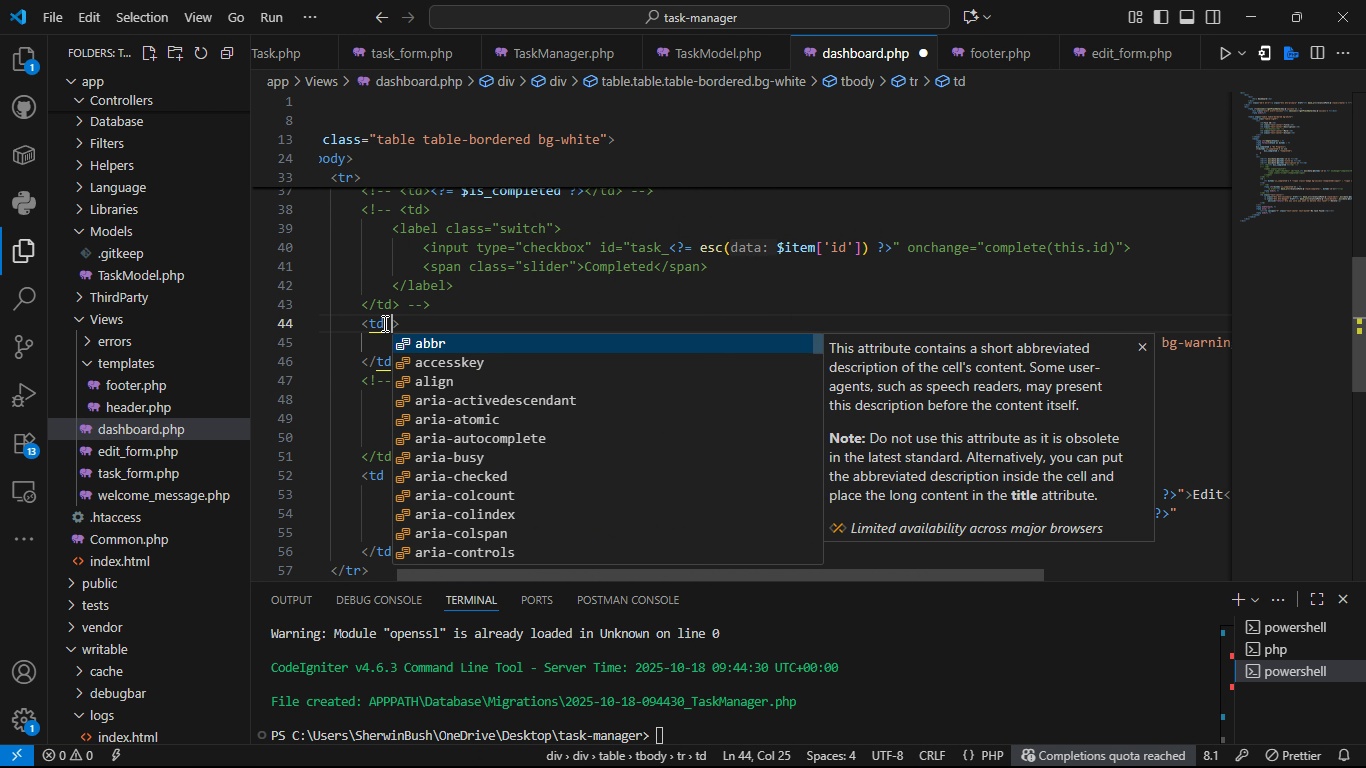 
key(Control+V)
 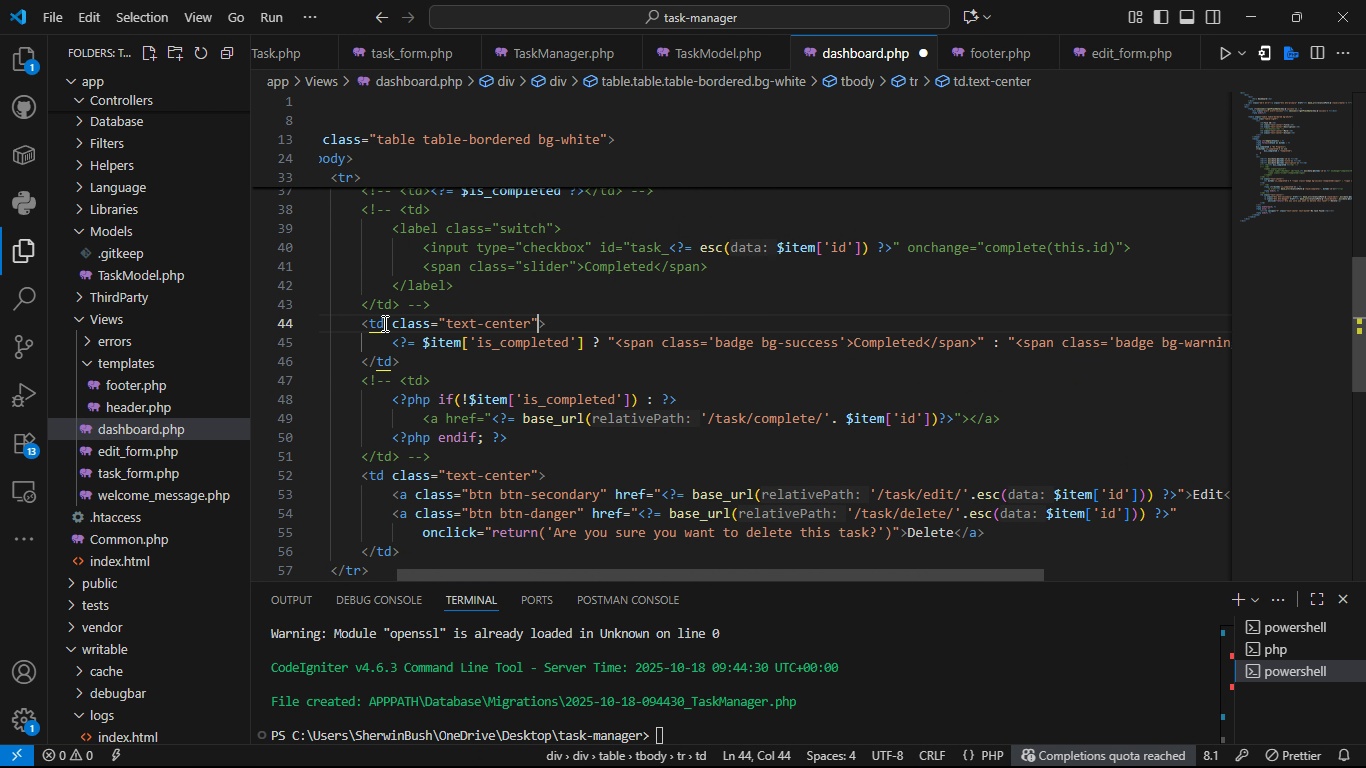 
key(Control+S)
 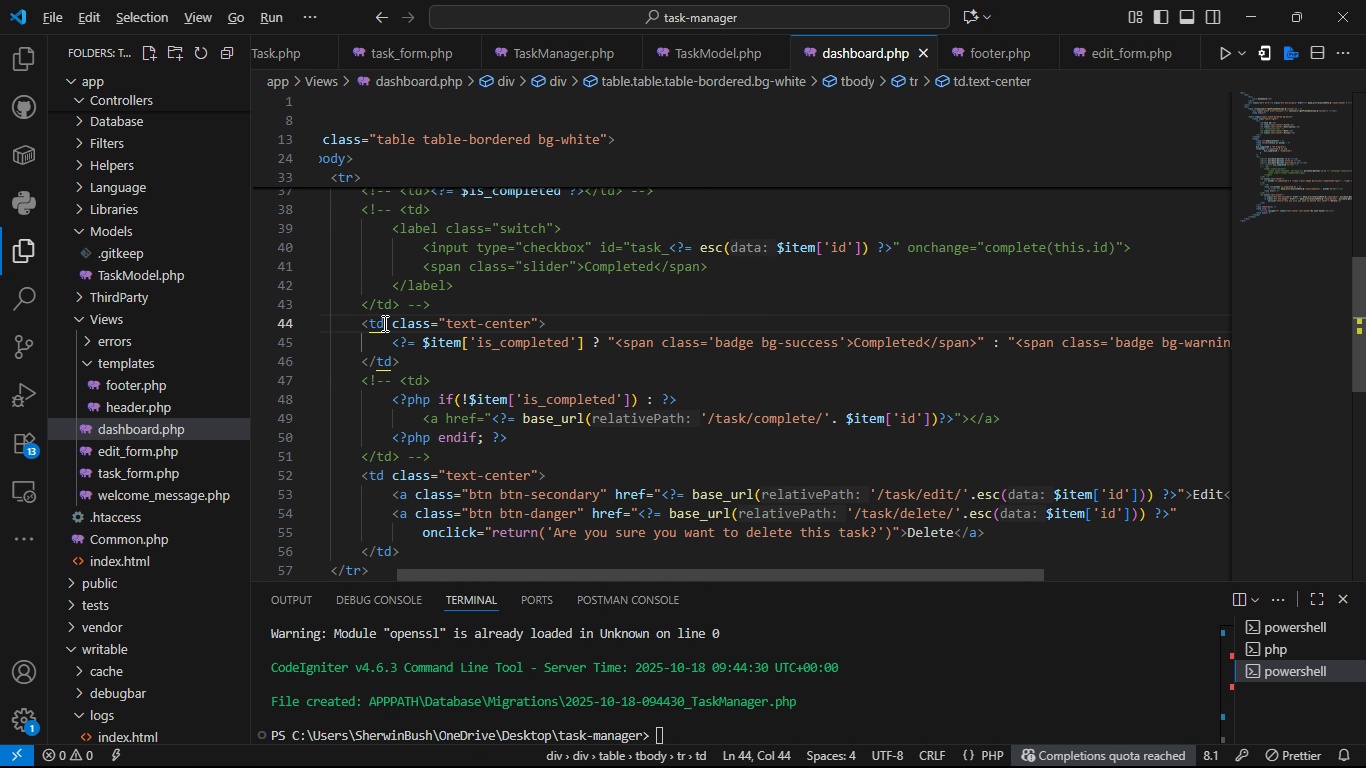 
key(Alt+AltLeft)
 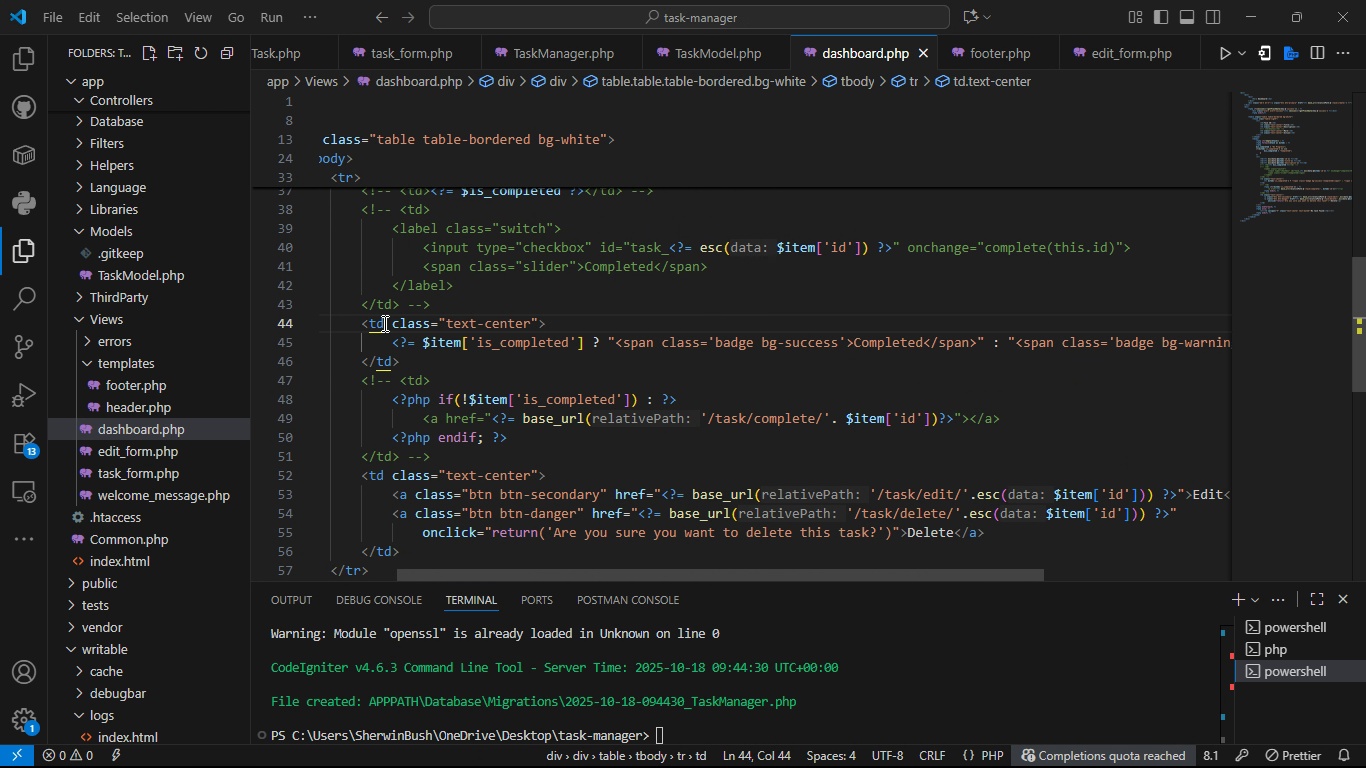 
key(Alt+Tab)
 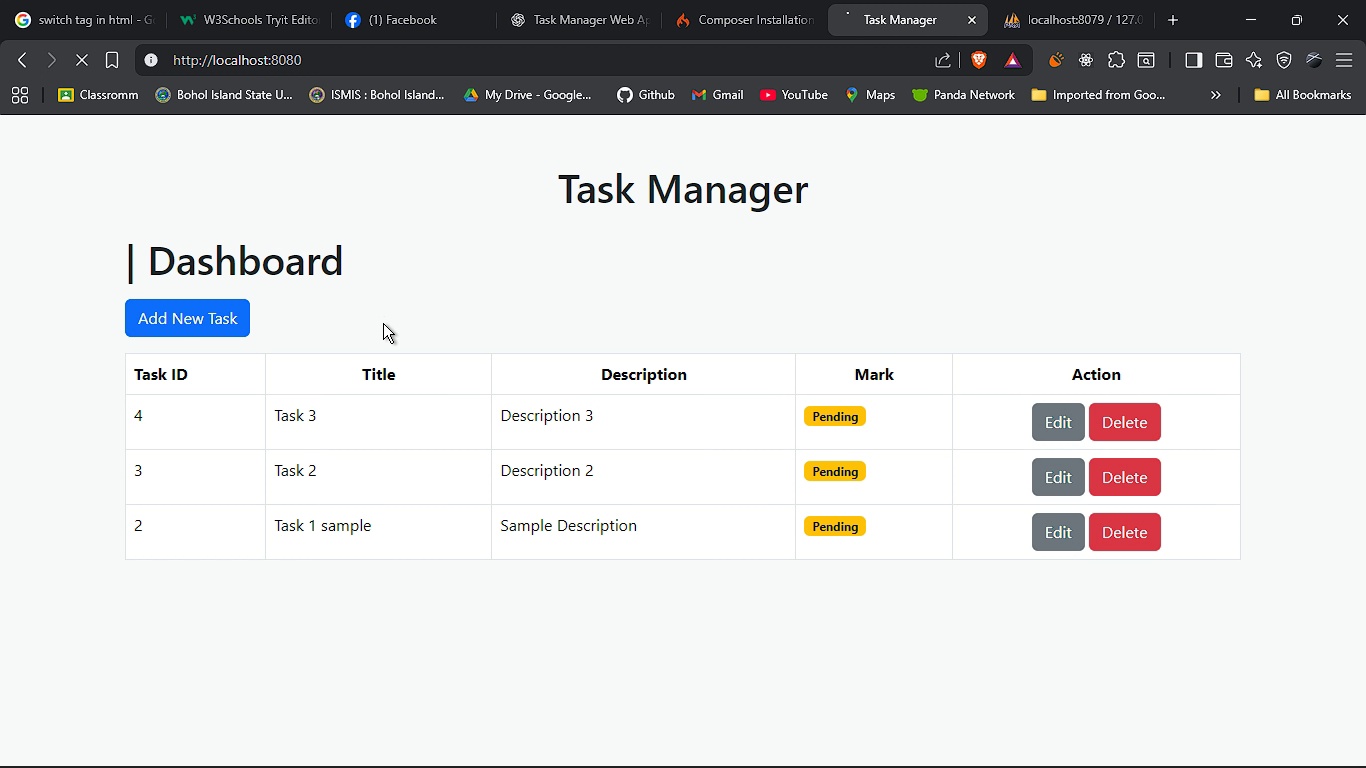 
key(F5)
 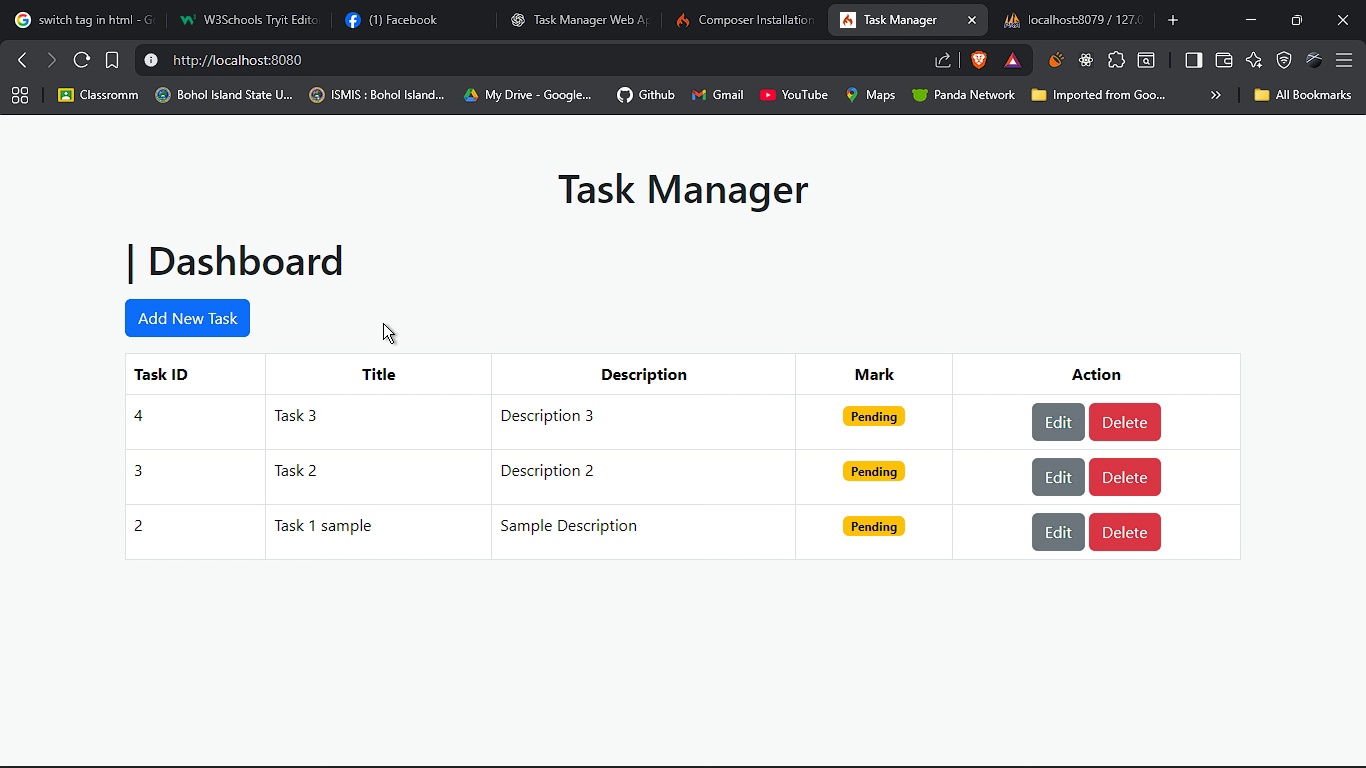 
hold_key(key=AltLeft, duration=1.53)
 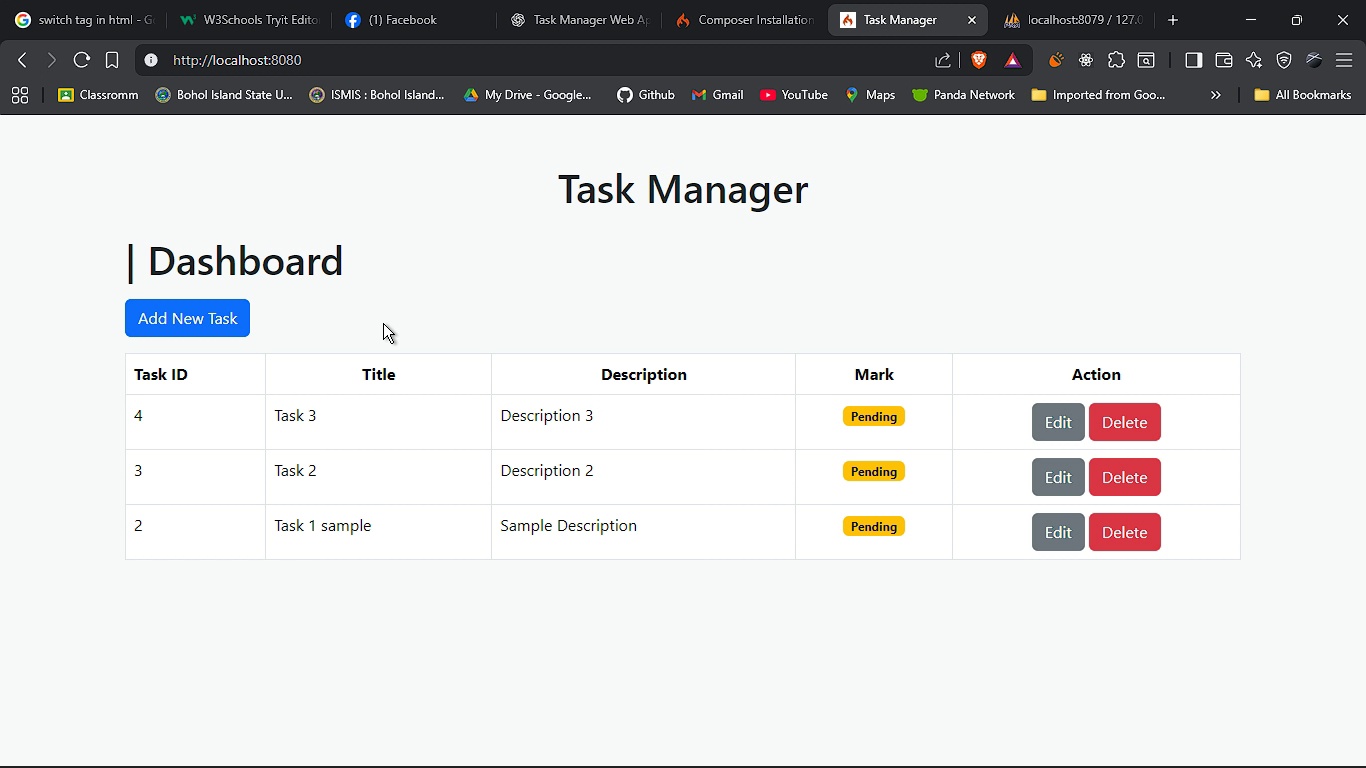 
key(Alt+Tab)
 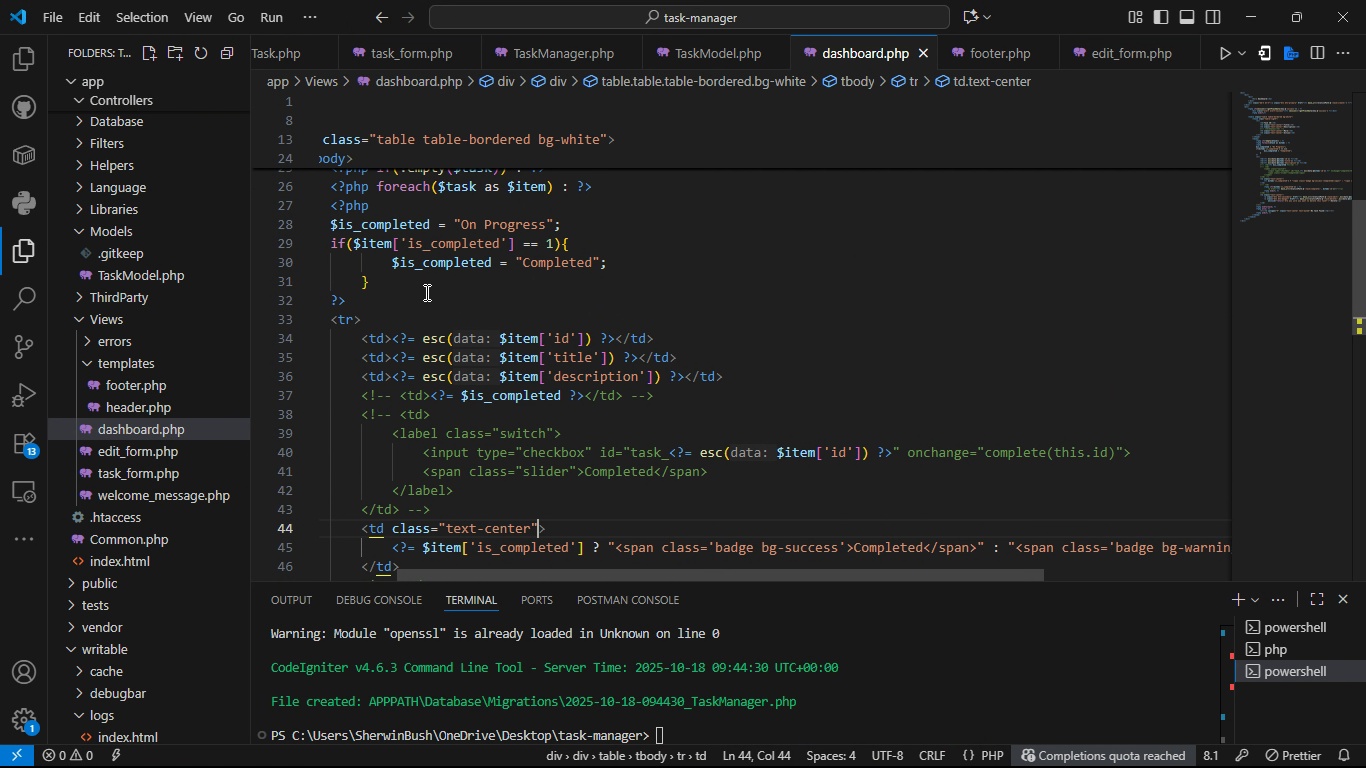 
key(Alt+Tab)
 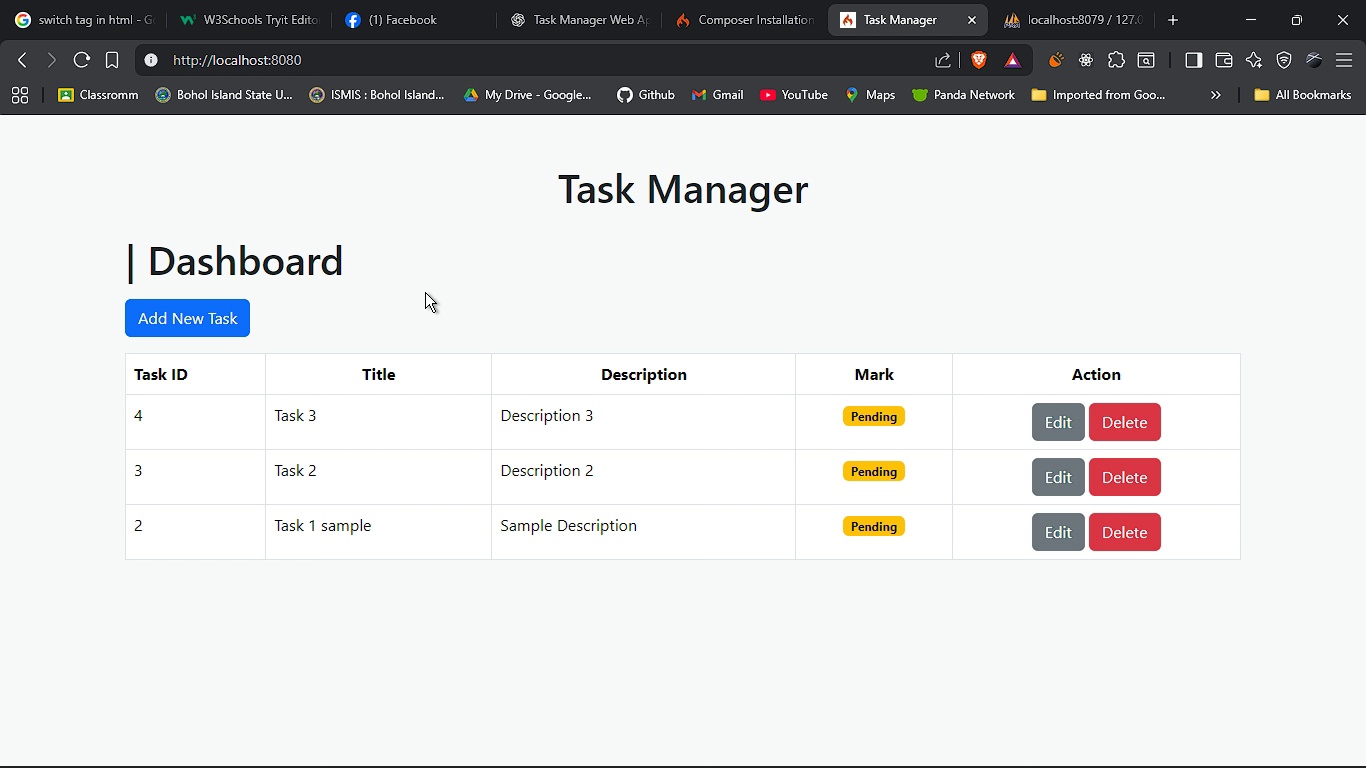 
wait(5.9)
 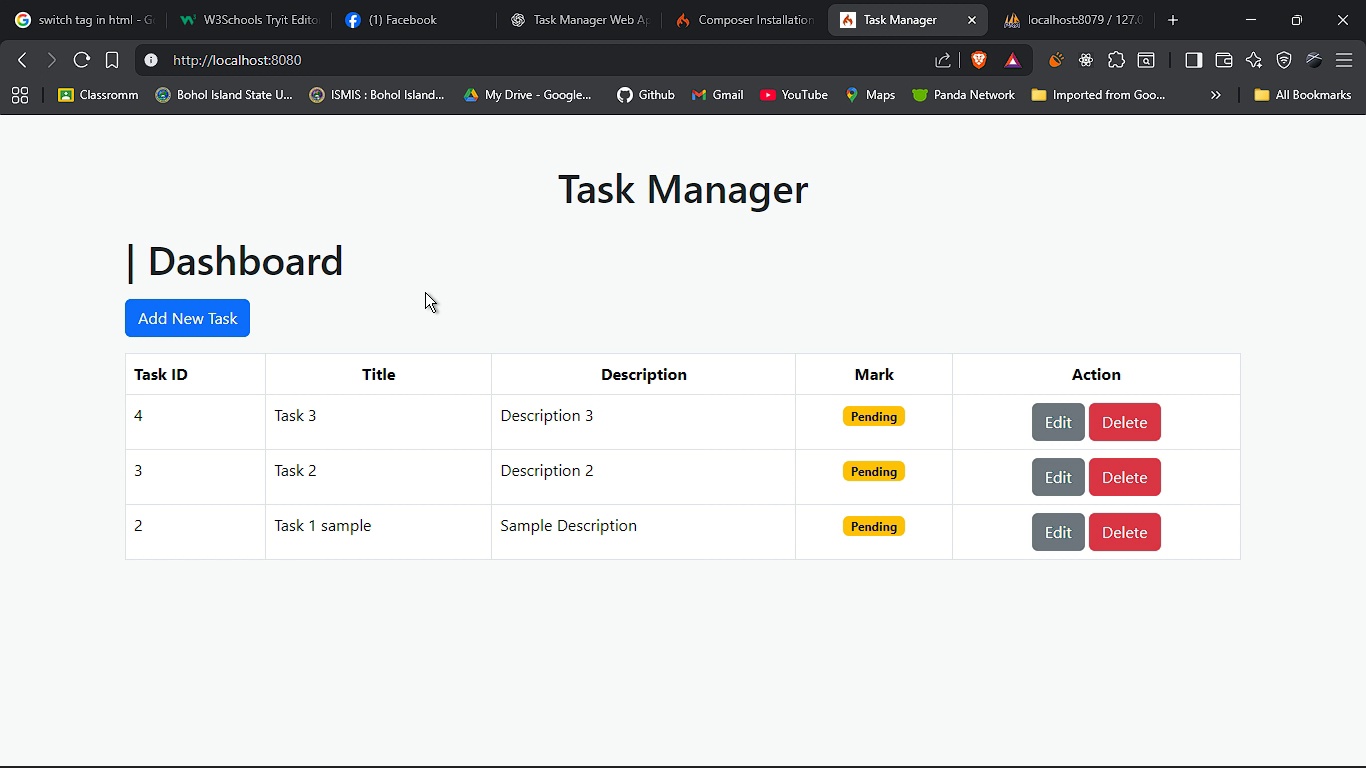 
hold_key(key=AltLeft, duration=1.52)
 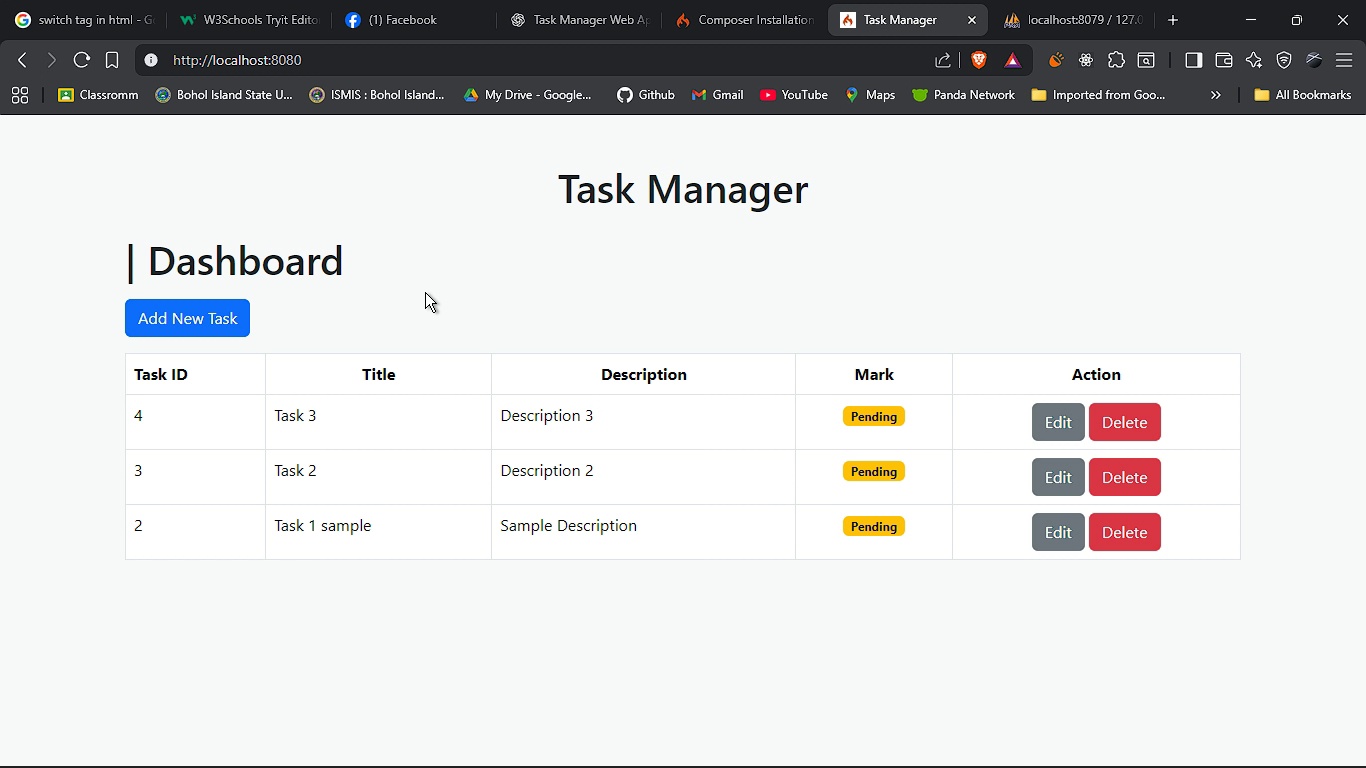 
key(Alt+Tab)
 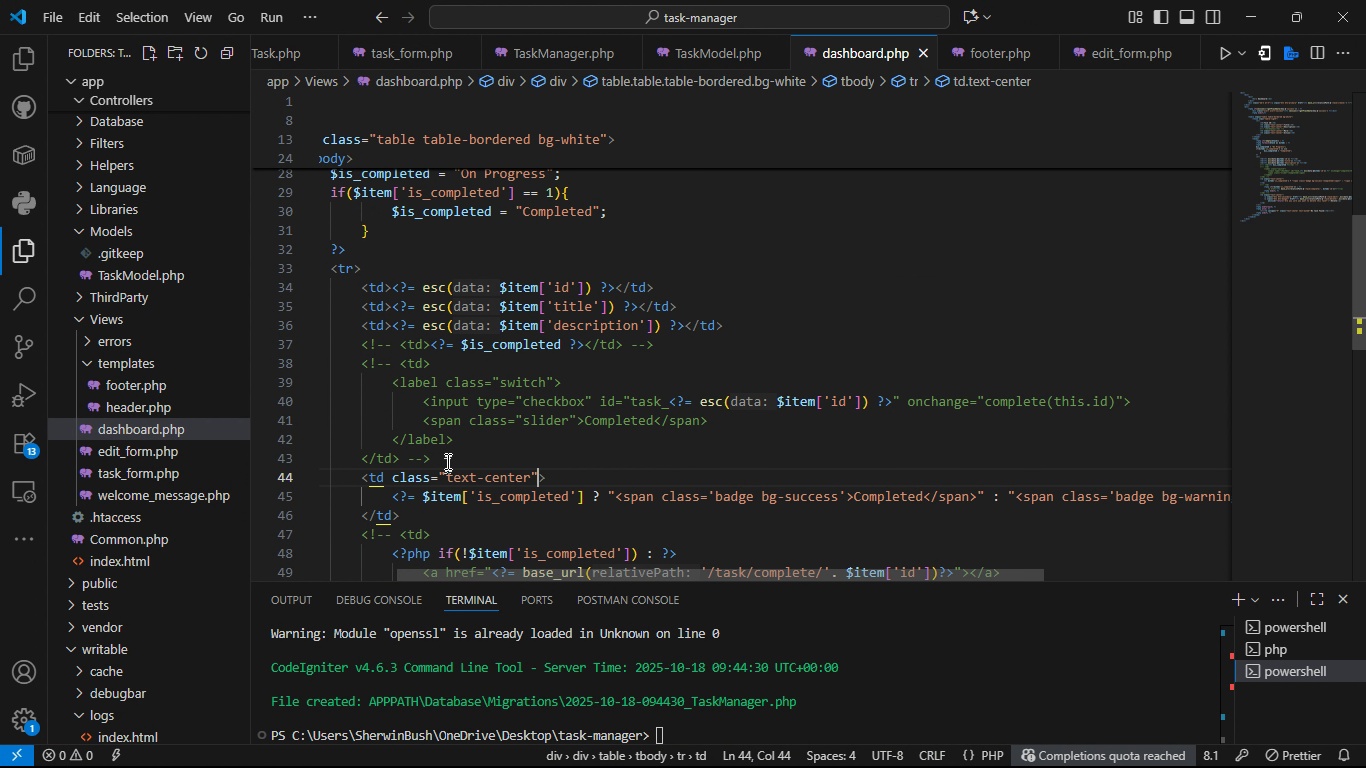 
left_click_drag(start_coordinate=[446, 455], to_coordinate=[416, 409])
 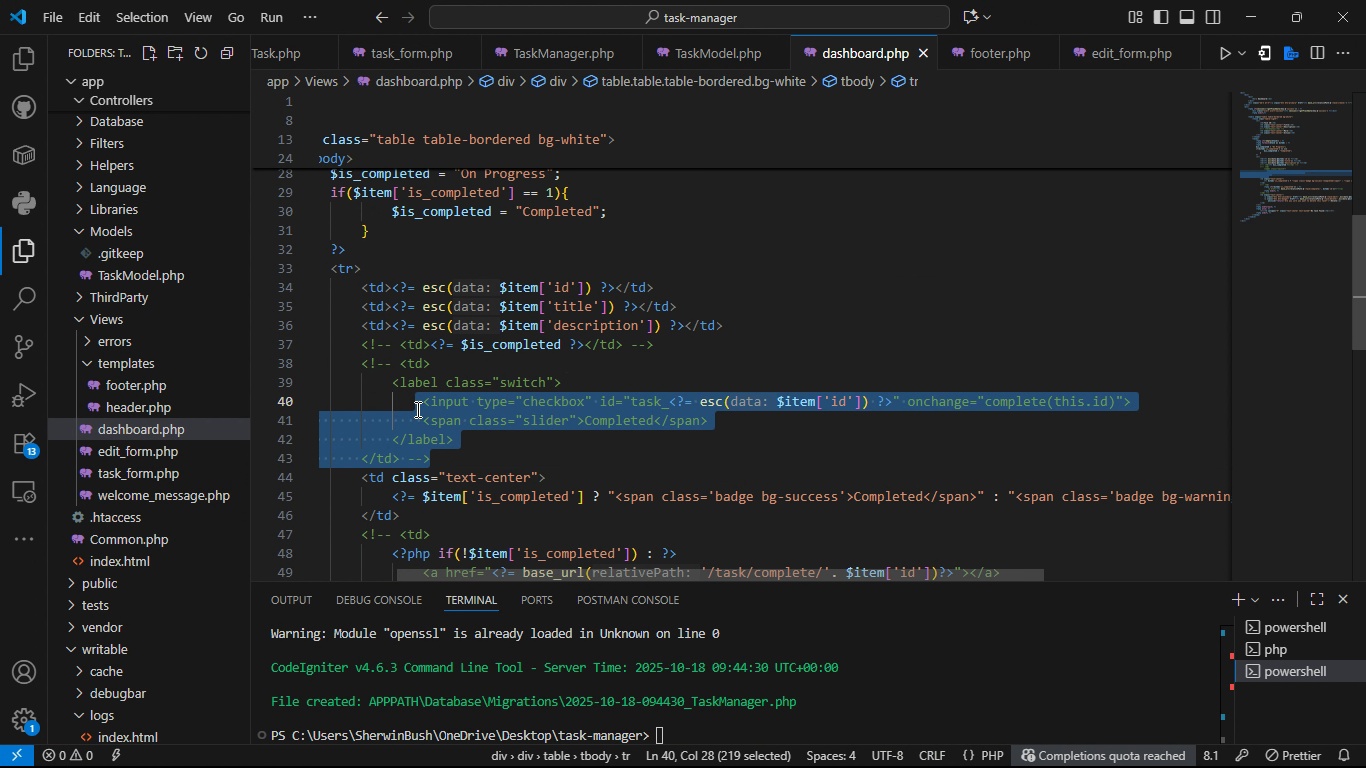 
left_click([416, 409])
 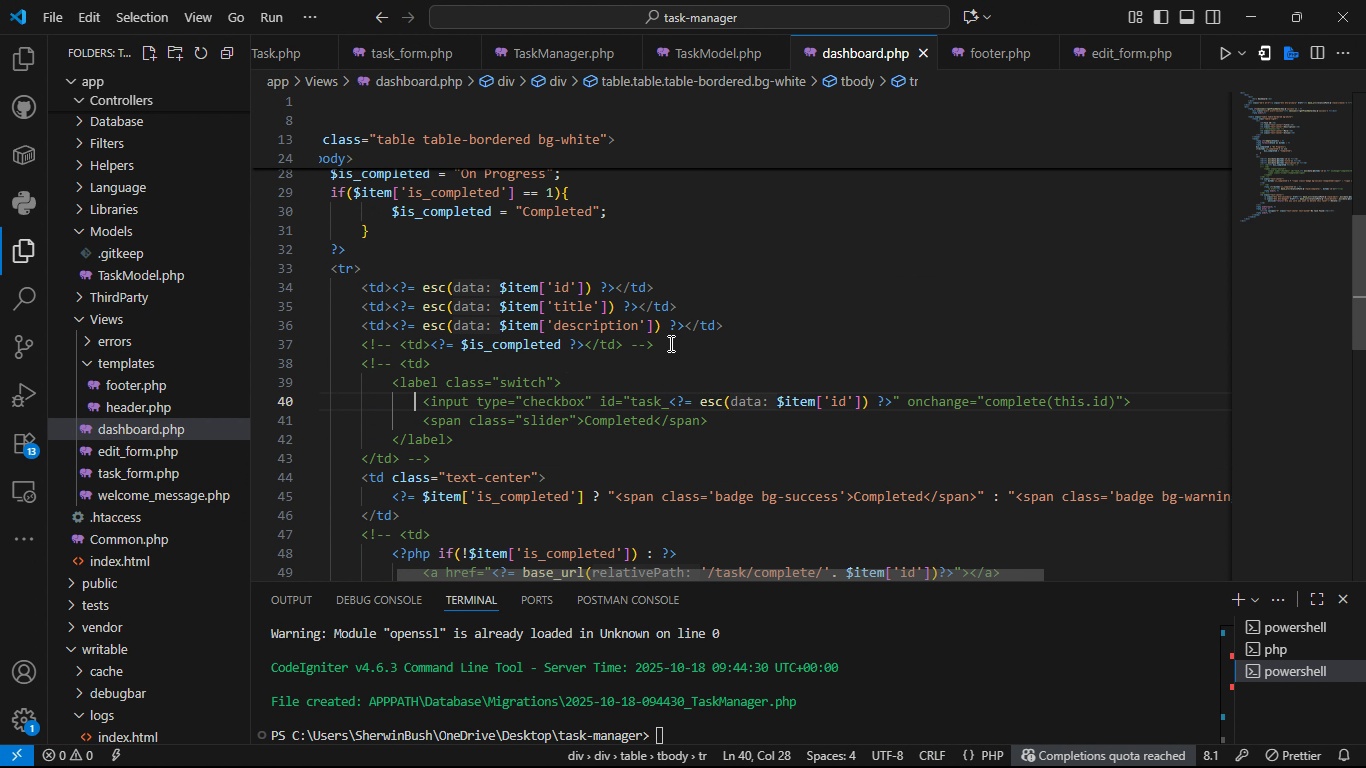 
left_click([669, 343])
 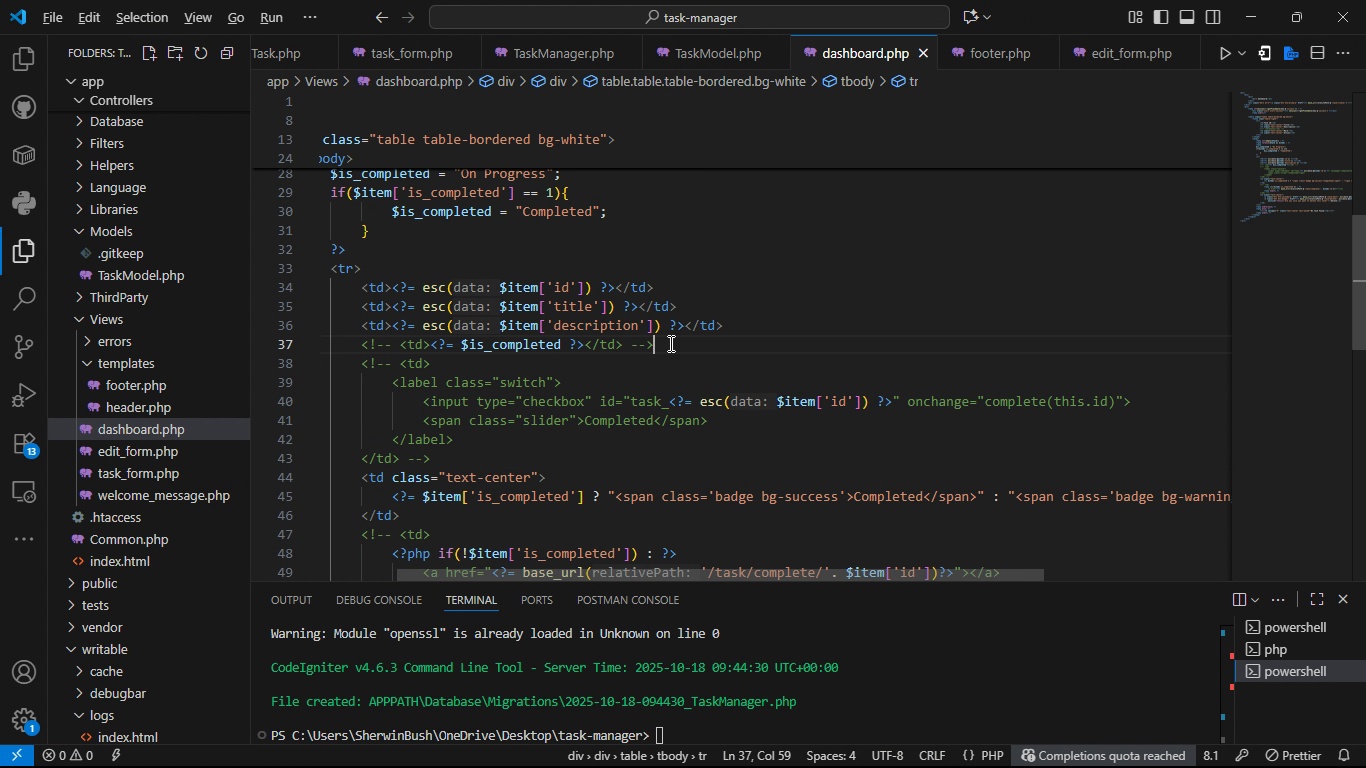 
key(Alt+AltLeft)
 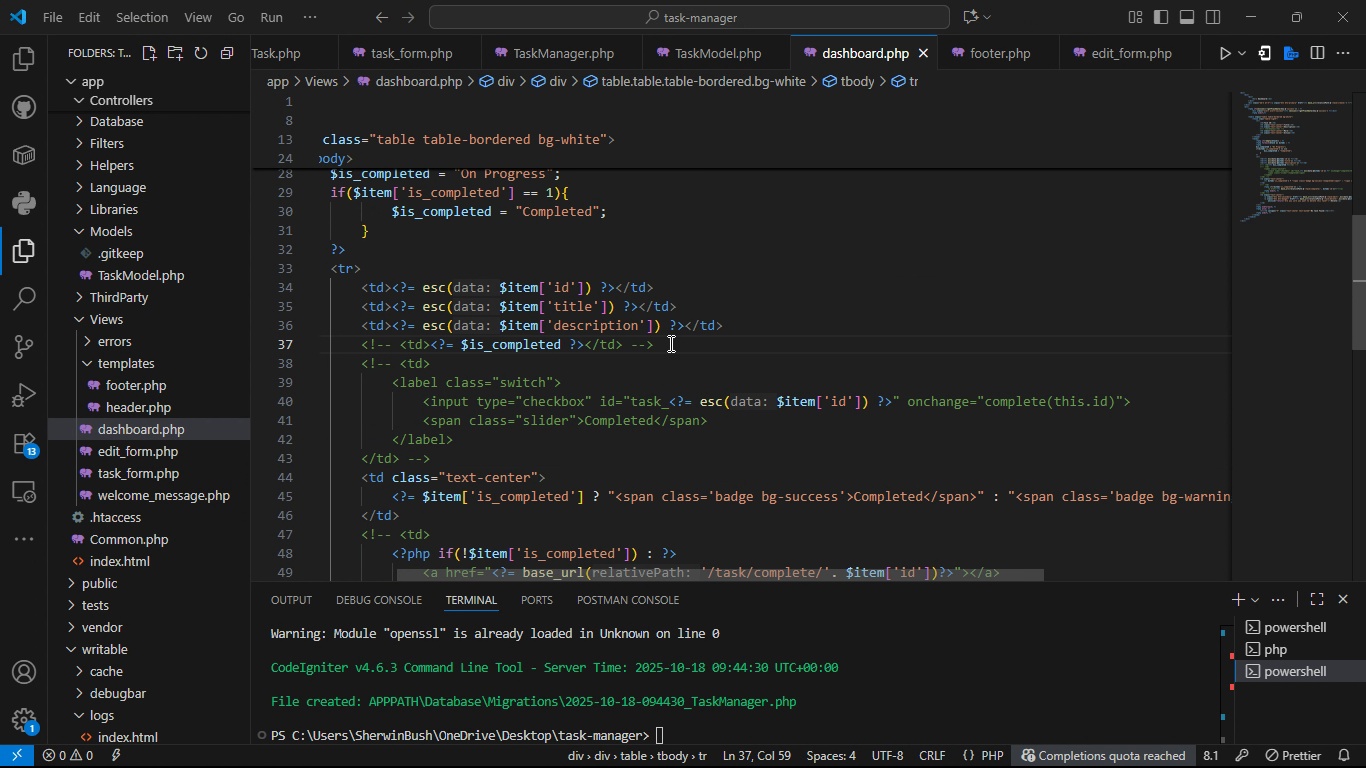 
key(Alt+Tab)
 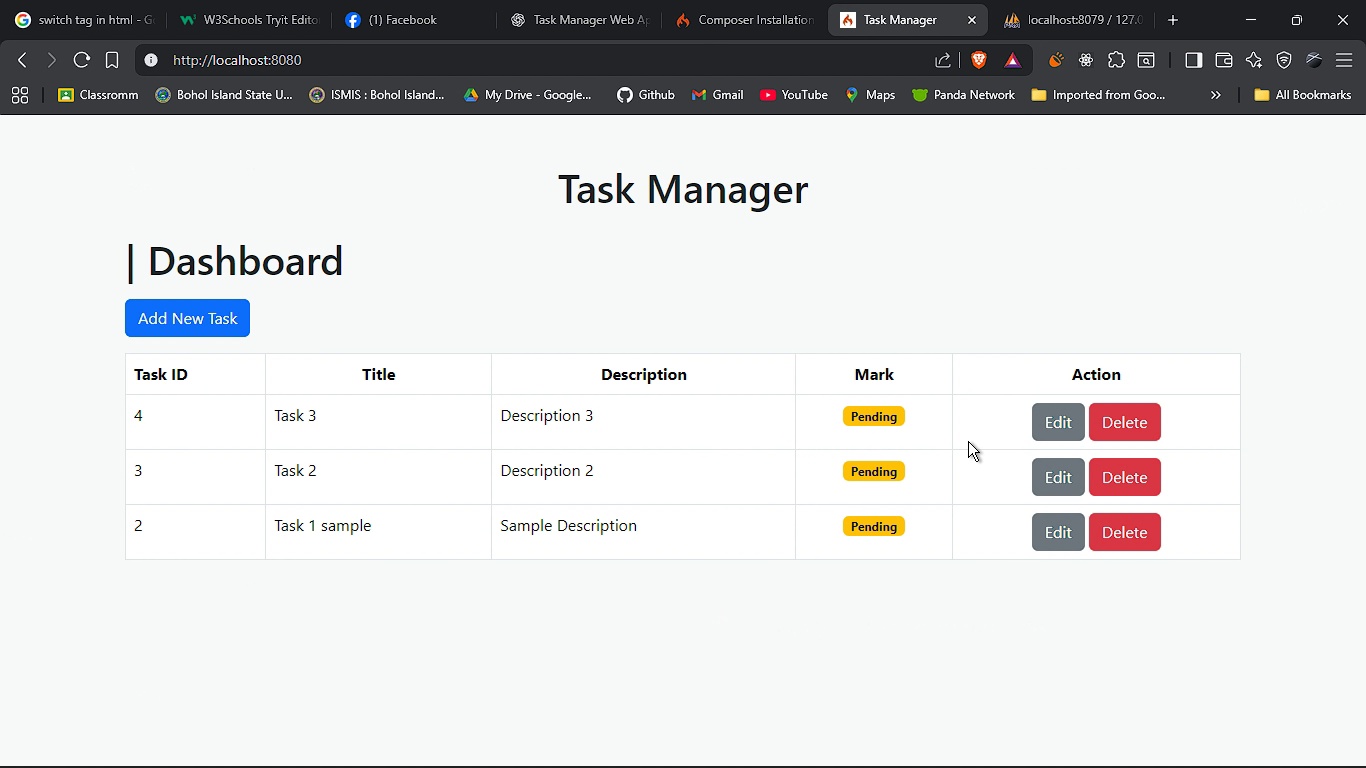 
wait(8.62)
 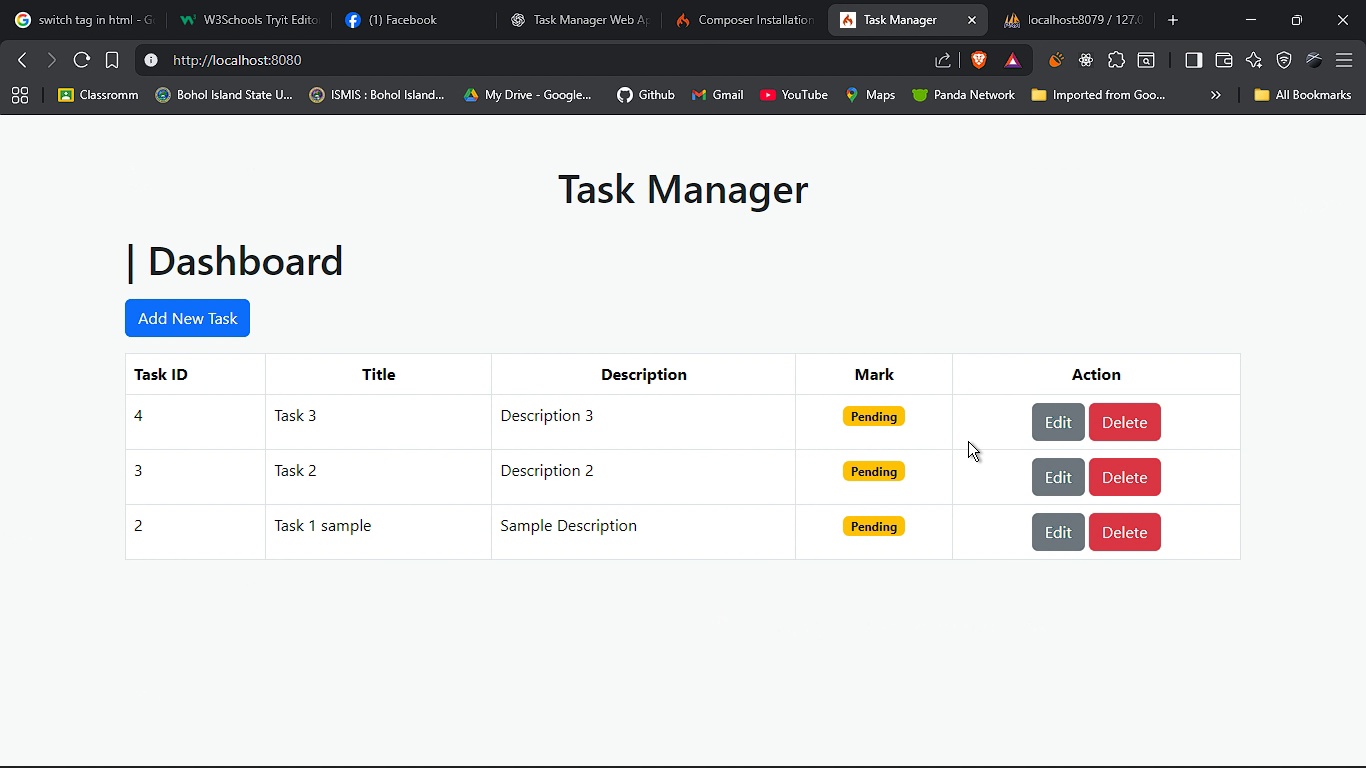 
key(Alt+Tab)
 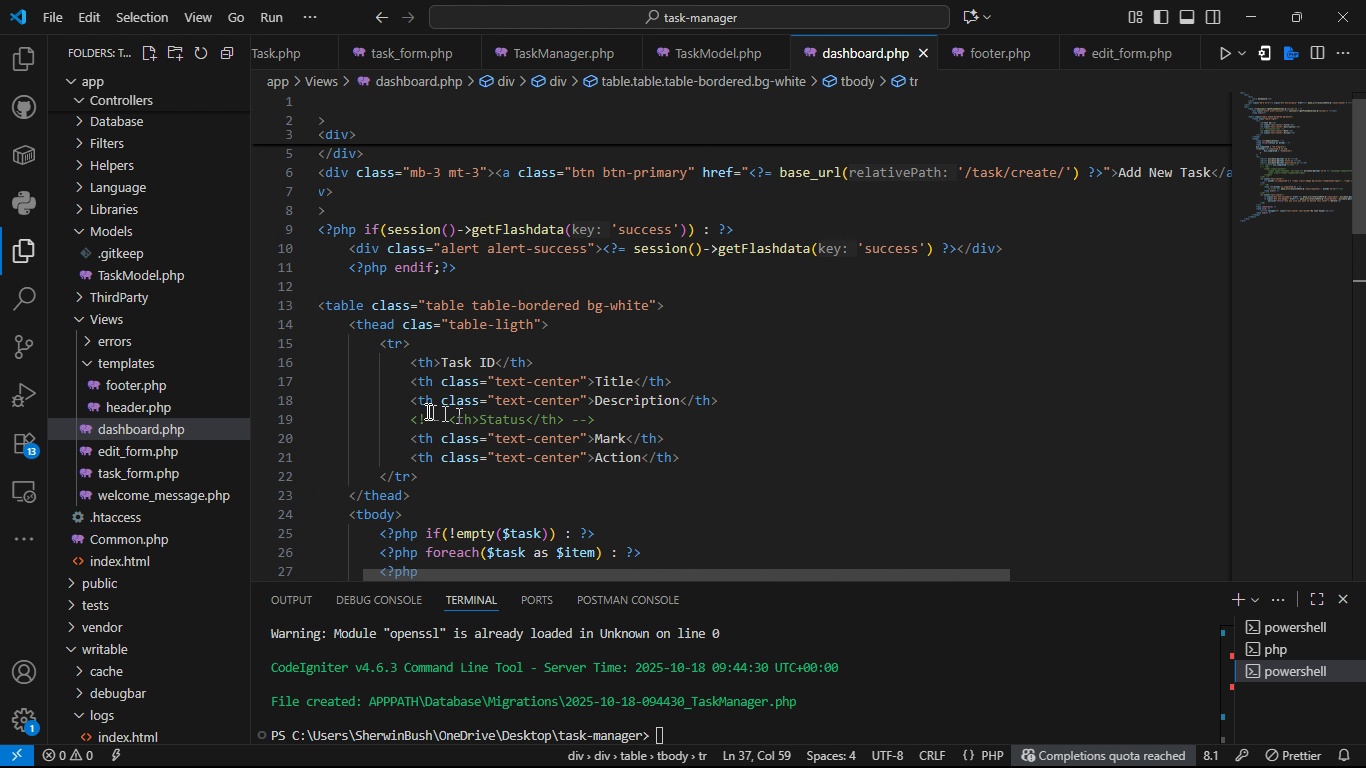 
left_click_drag(start_coordinate=[411, 419], to_coordinate=[648, 414])
 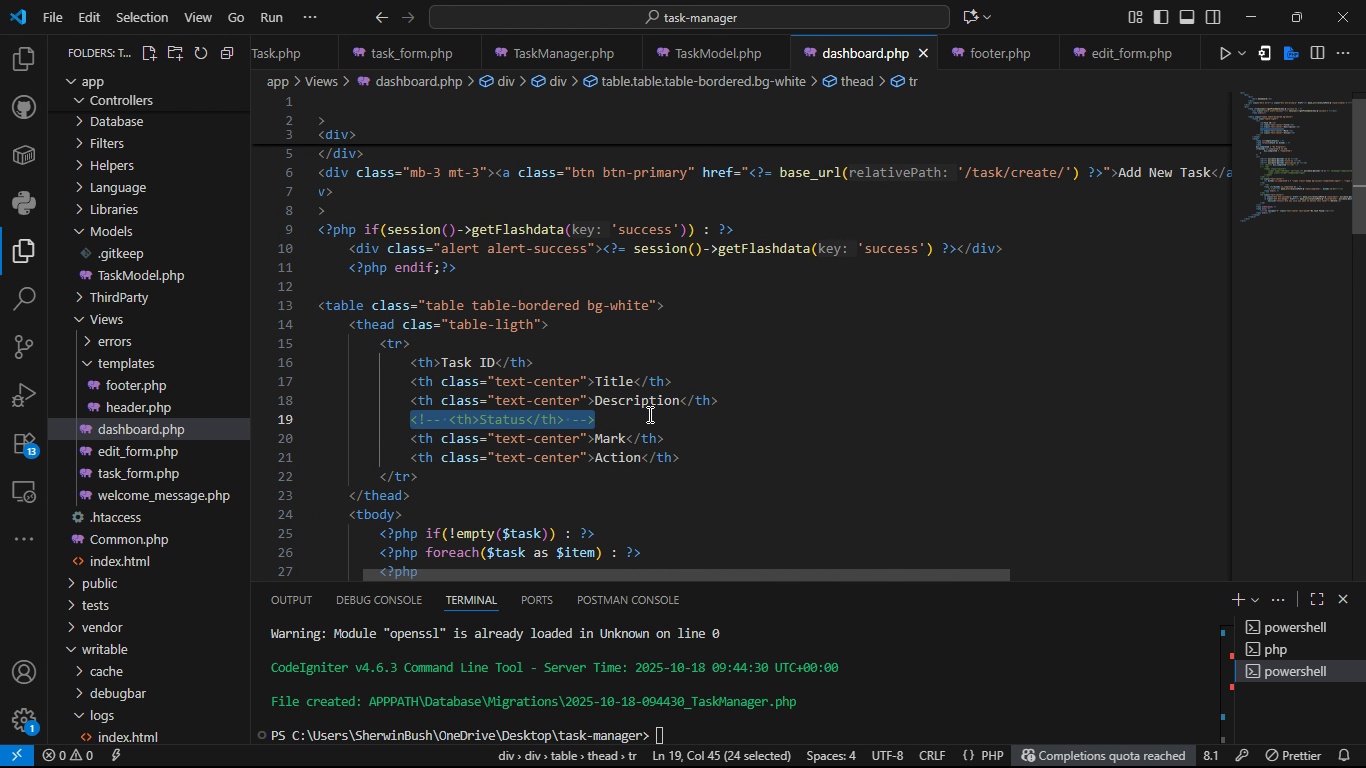 
key(Control+Slash)
 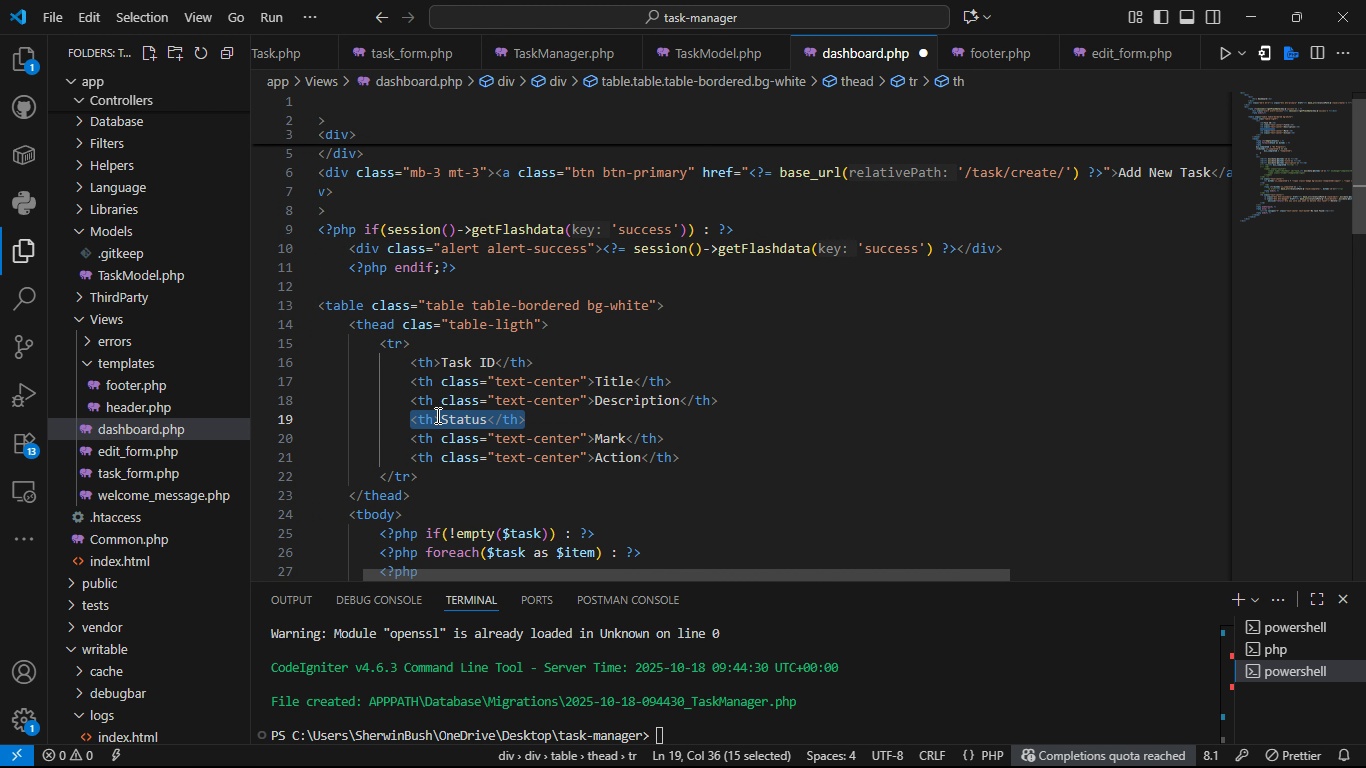 
left_click([434, 415])
 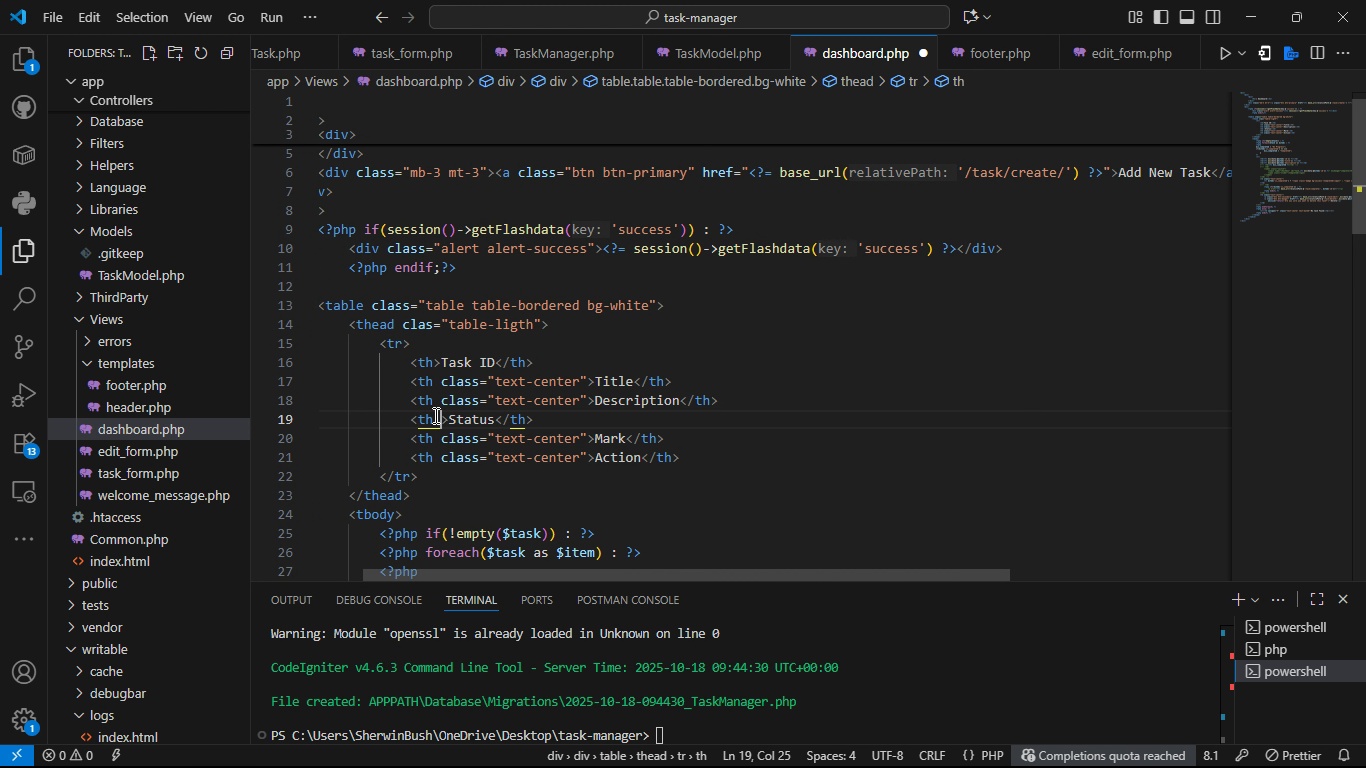 
type( class=text)
key(Tab)
 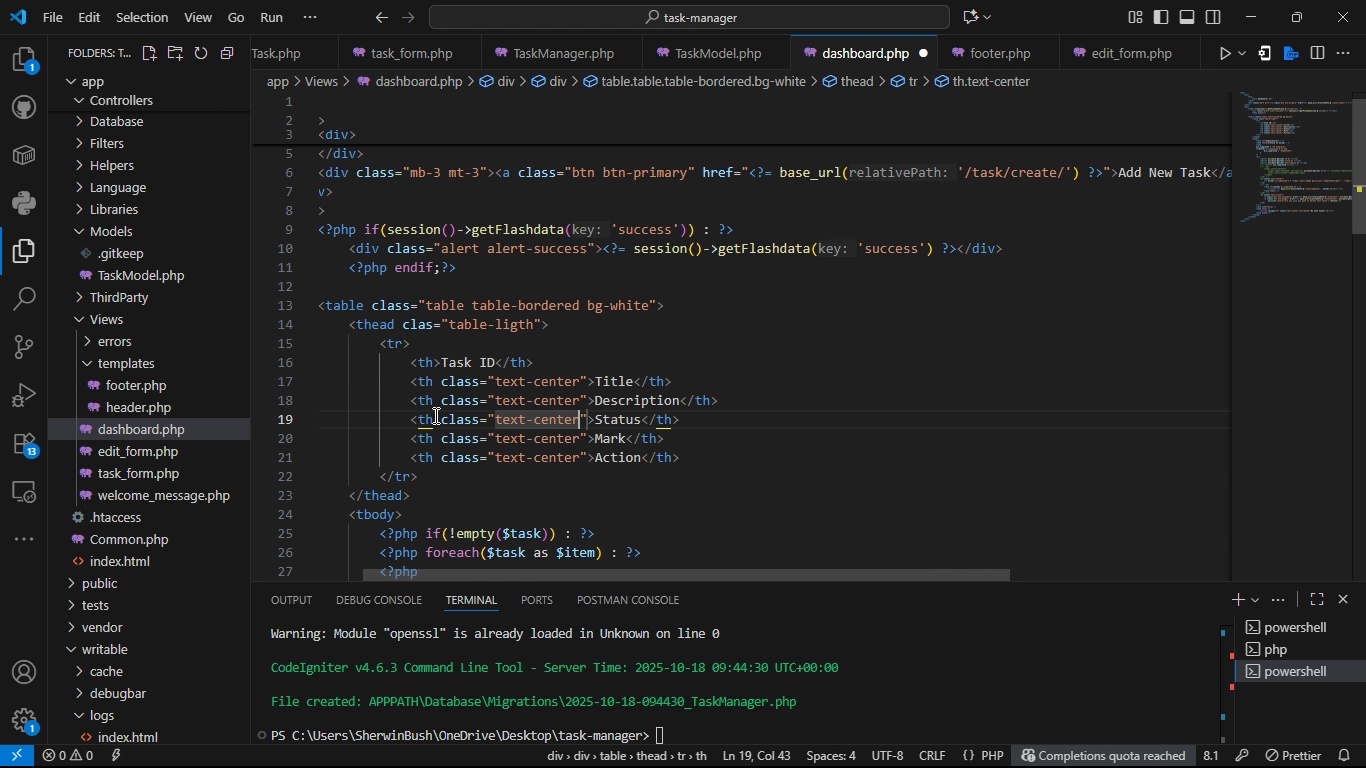 
key(Control+S)
 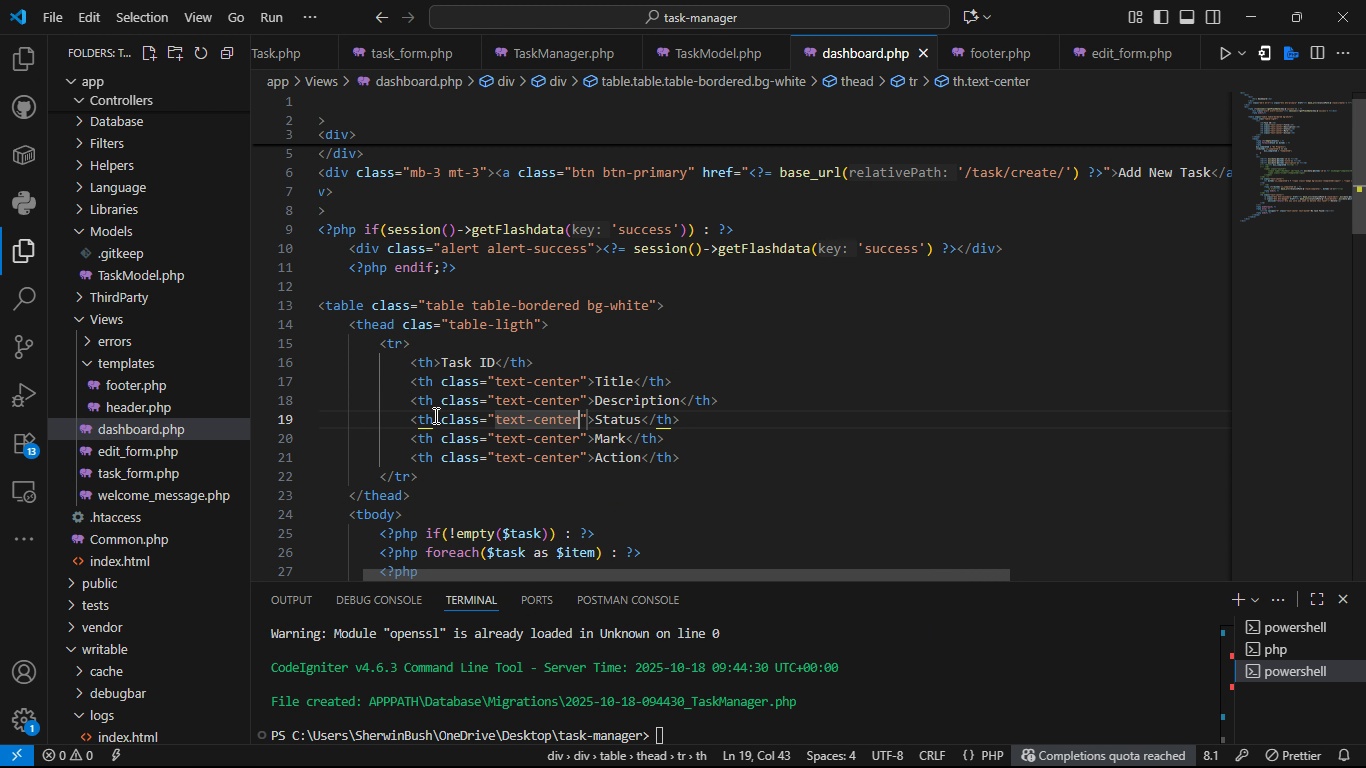 
key(Control+S)
 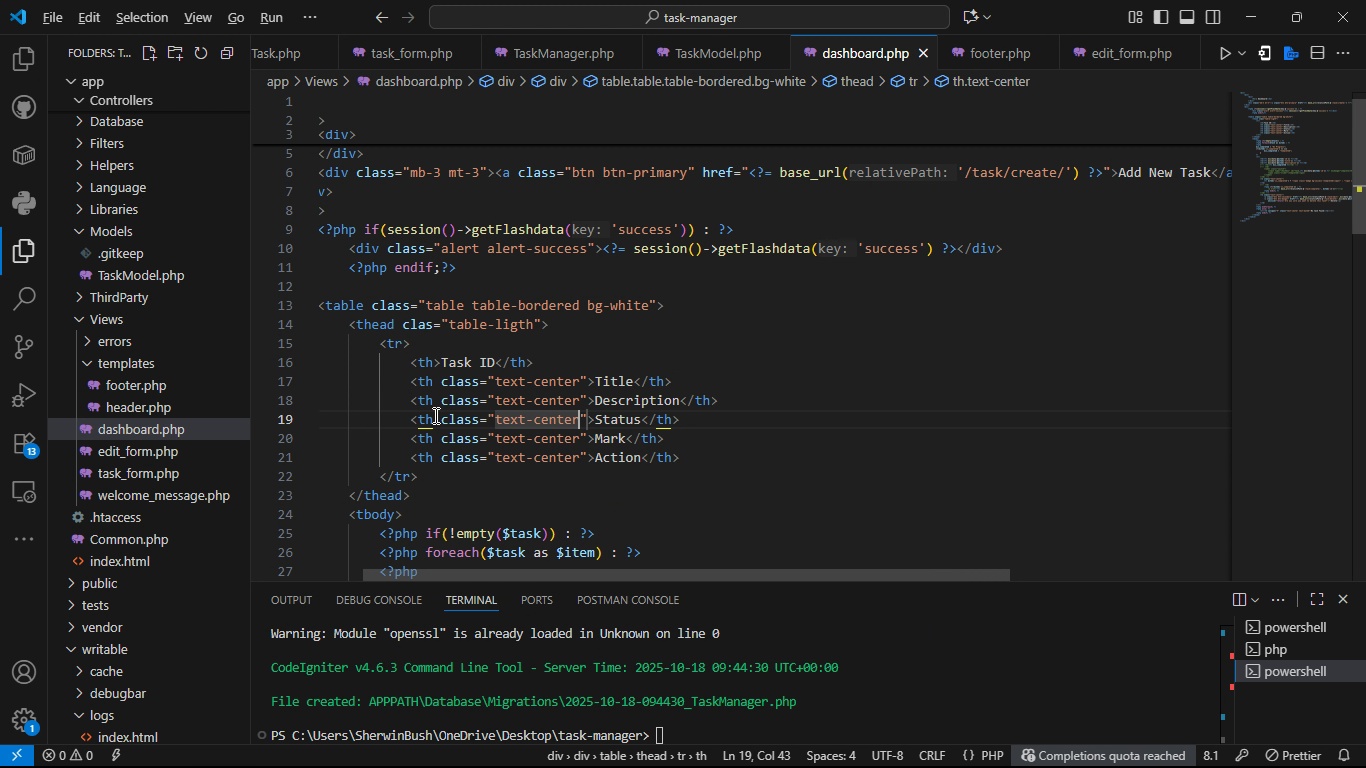 
key(Alt+Control+AltLeft)
 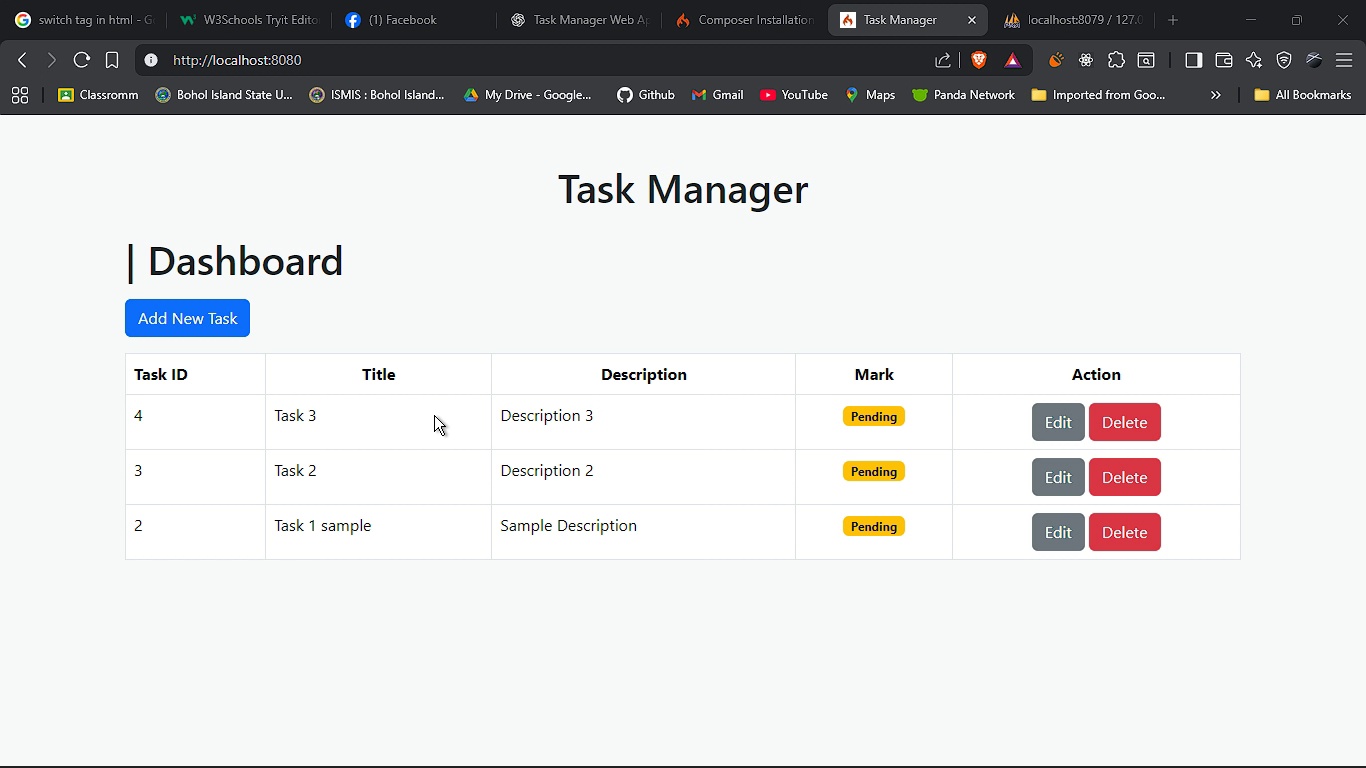 
key(Alt+Tab)
 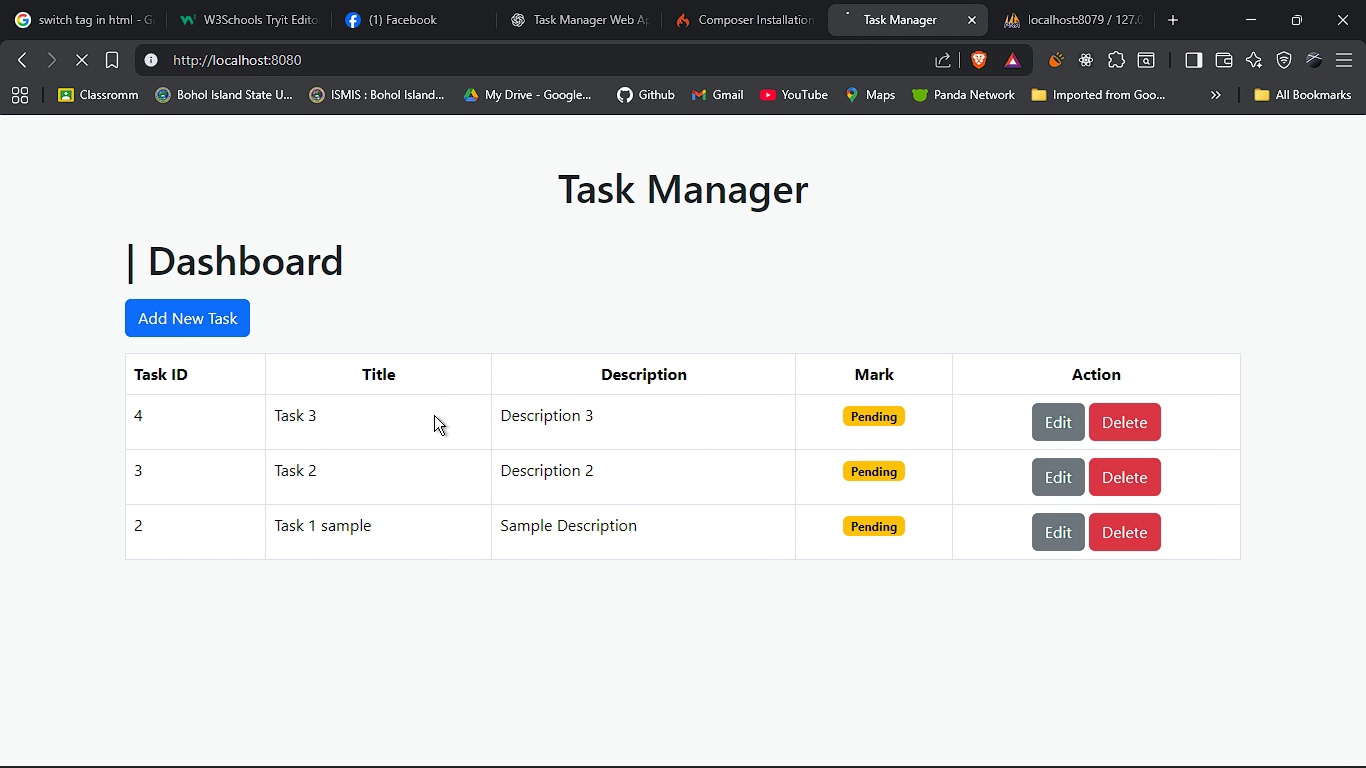 
key(F5)
 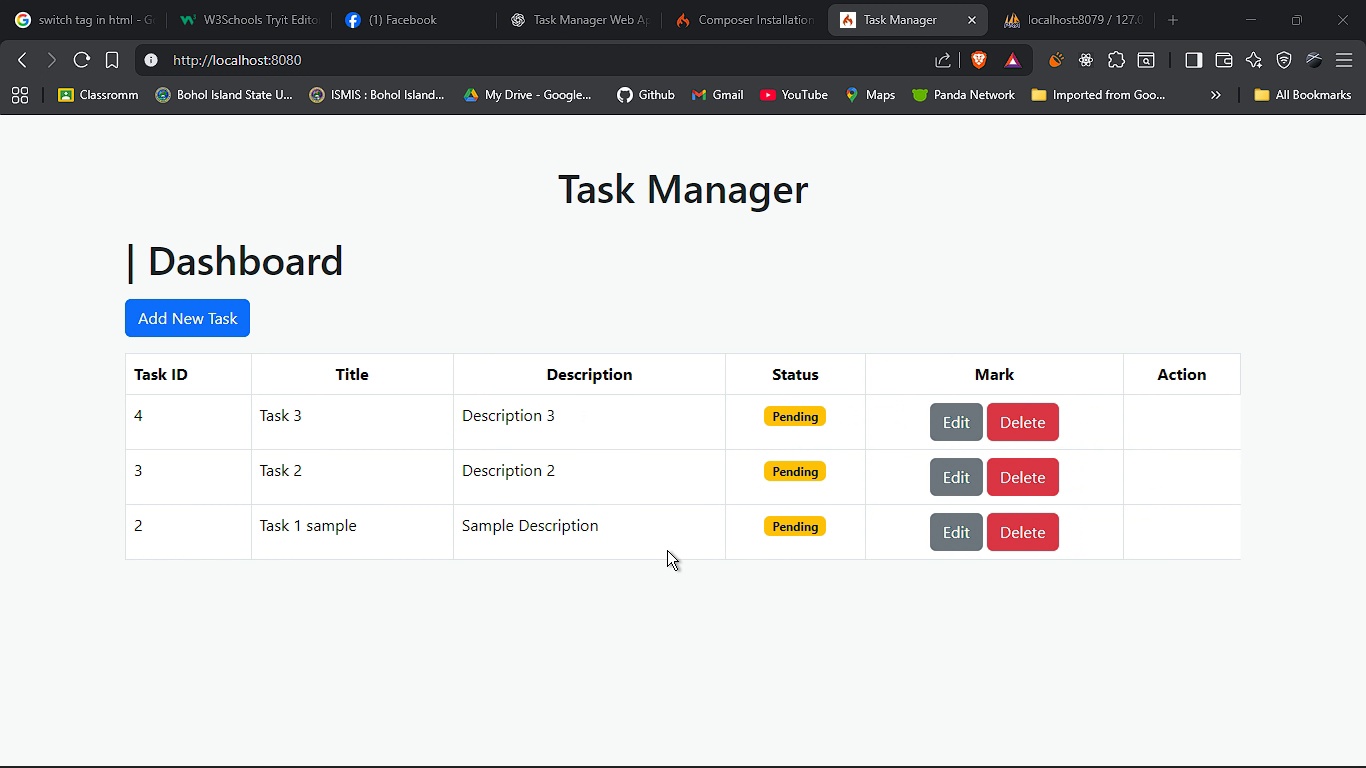 
key(Alt+AltLeft)
 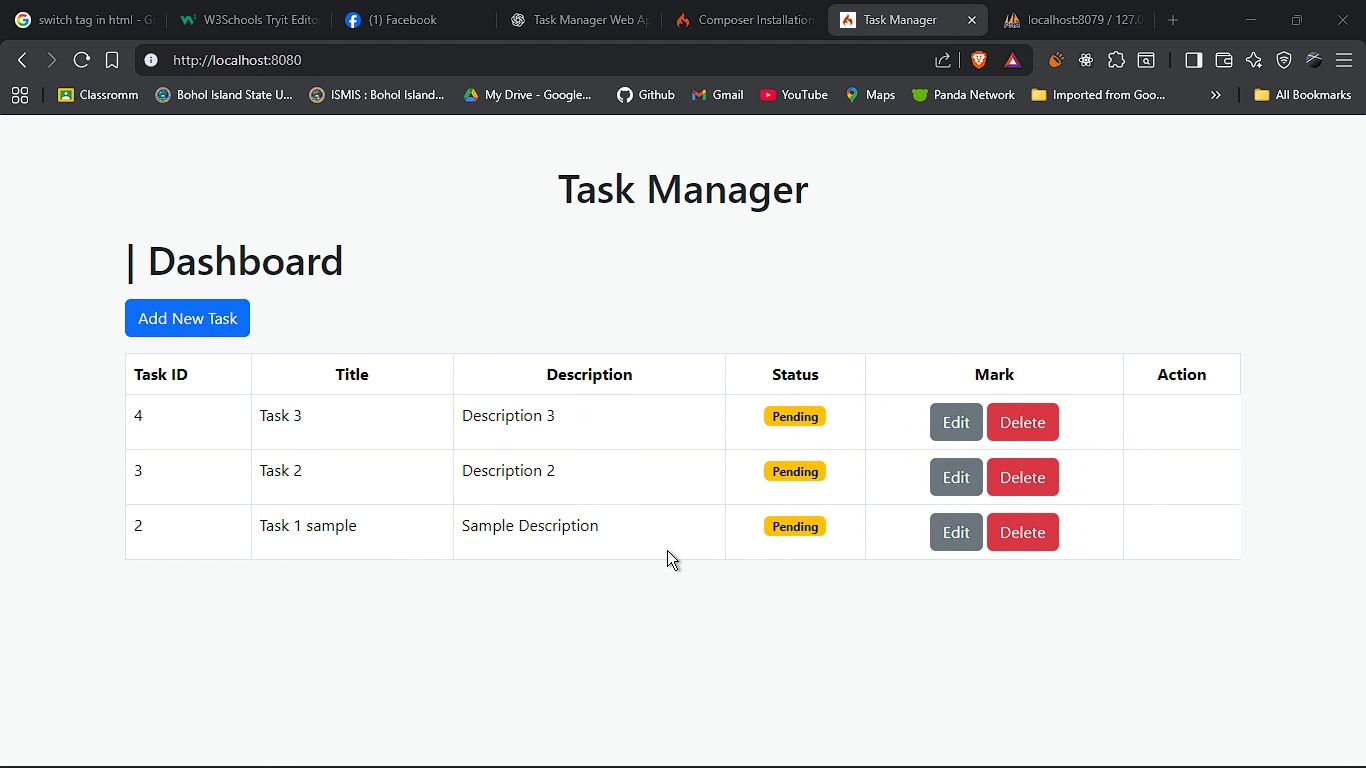 
key(Alt+Tab)
 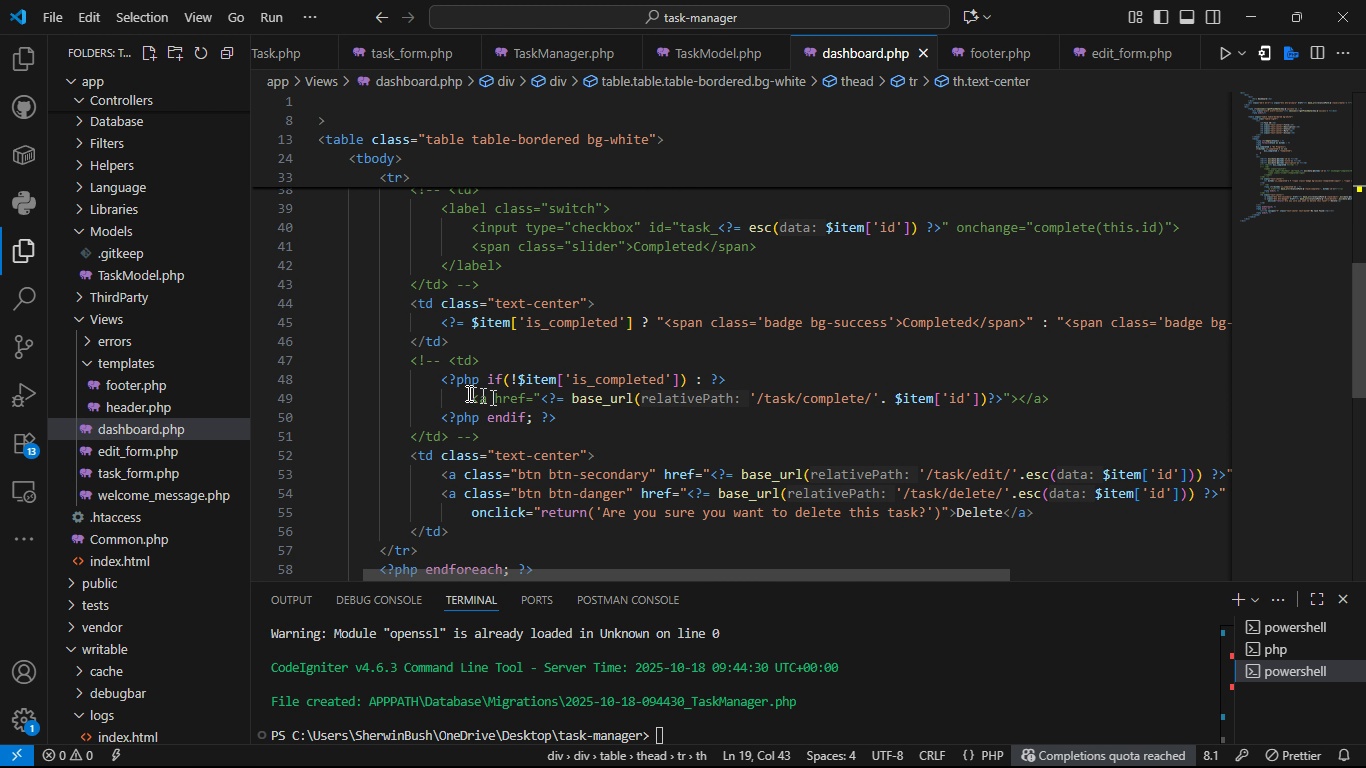 
left_click_drag(start_coordinate=[398, 358], to_coordinate=[506, 436])
 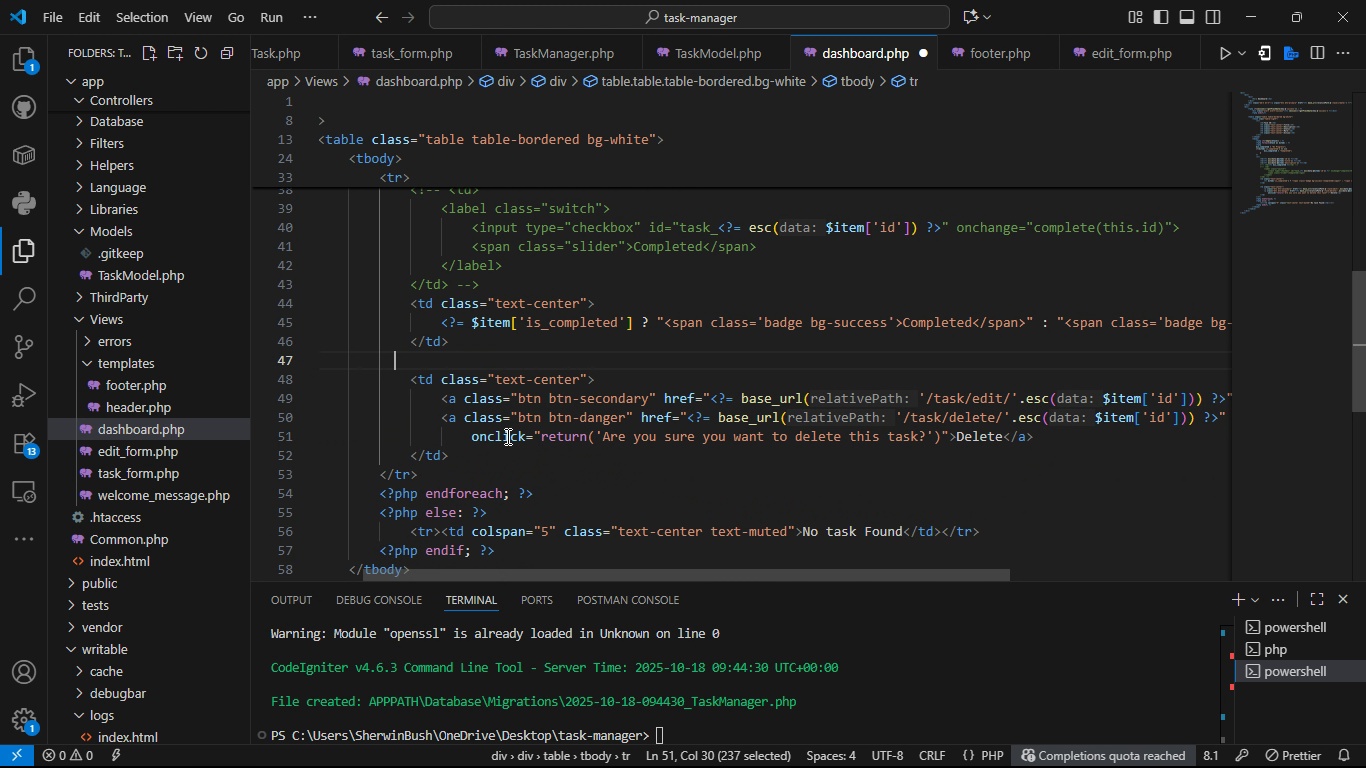 
key(Backspace)
 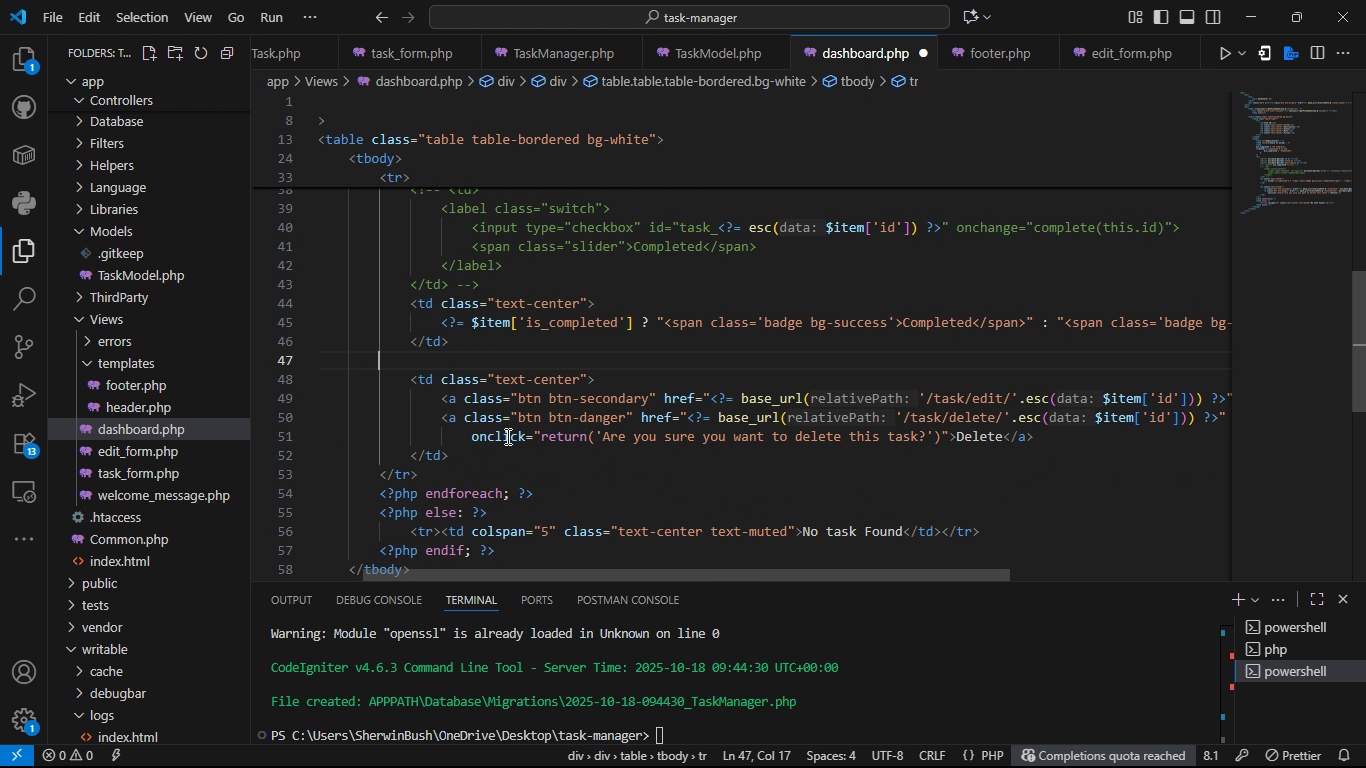 
key(Backspace)
 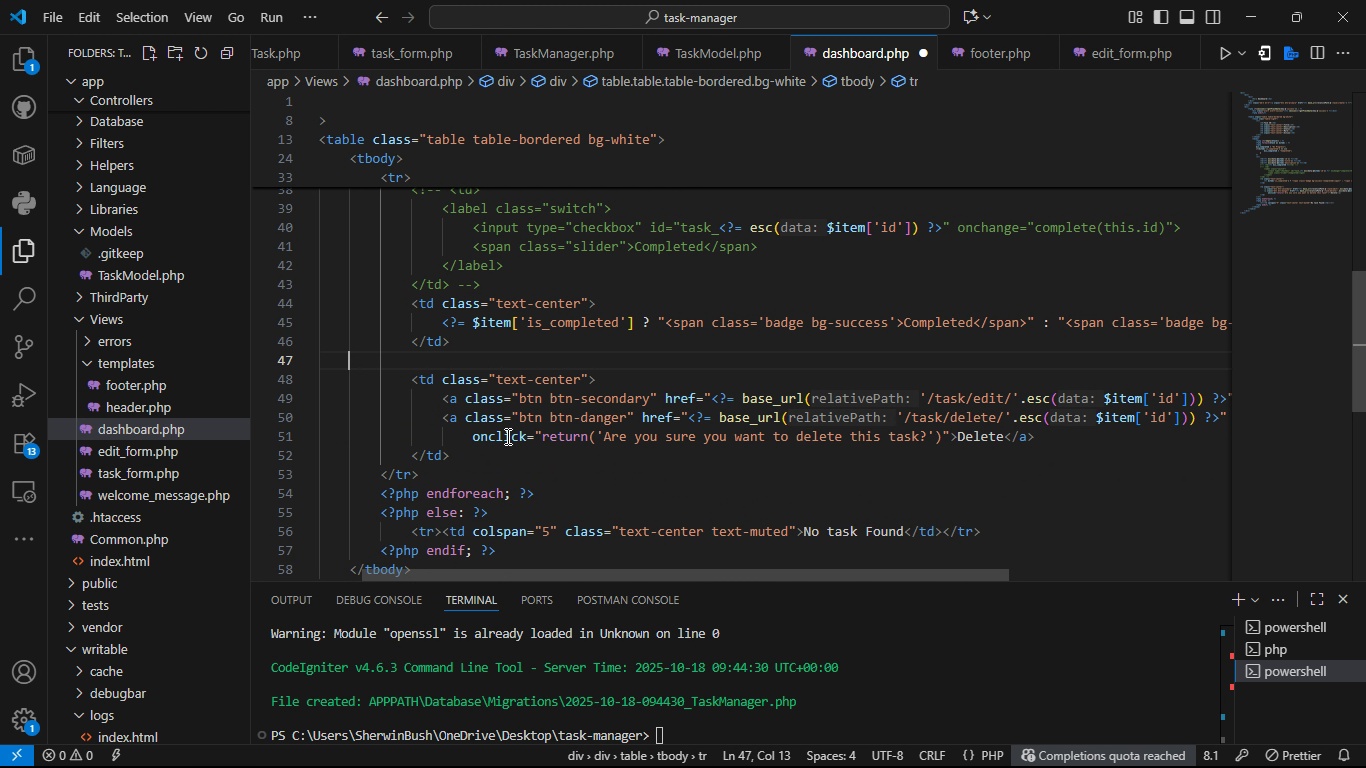 
key(Backspace)
 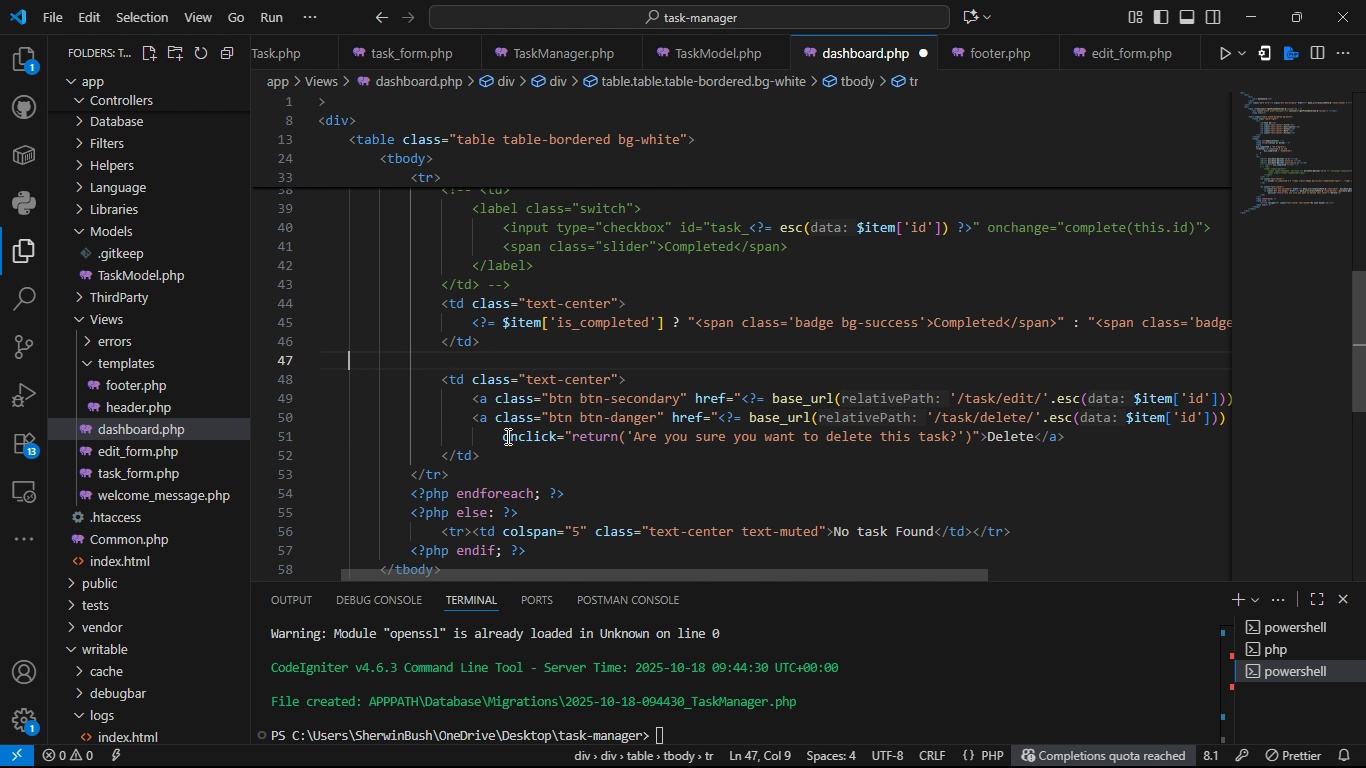 
key(Backspace)
 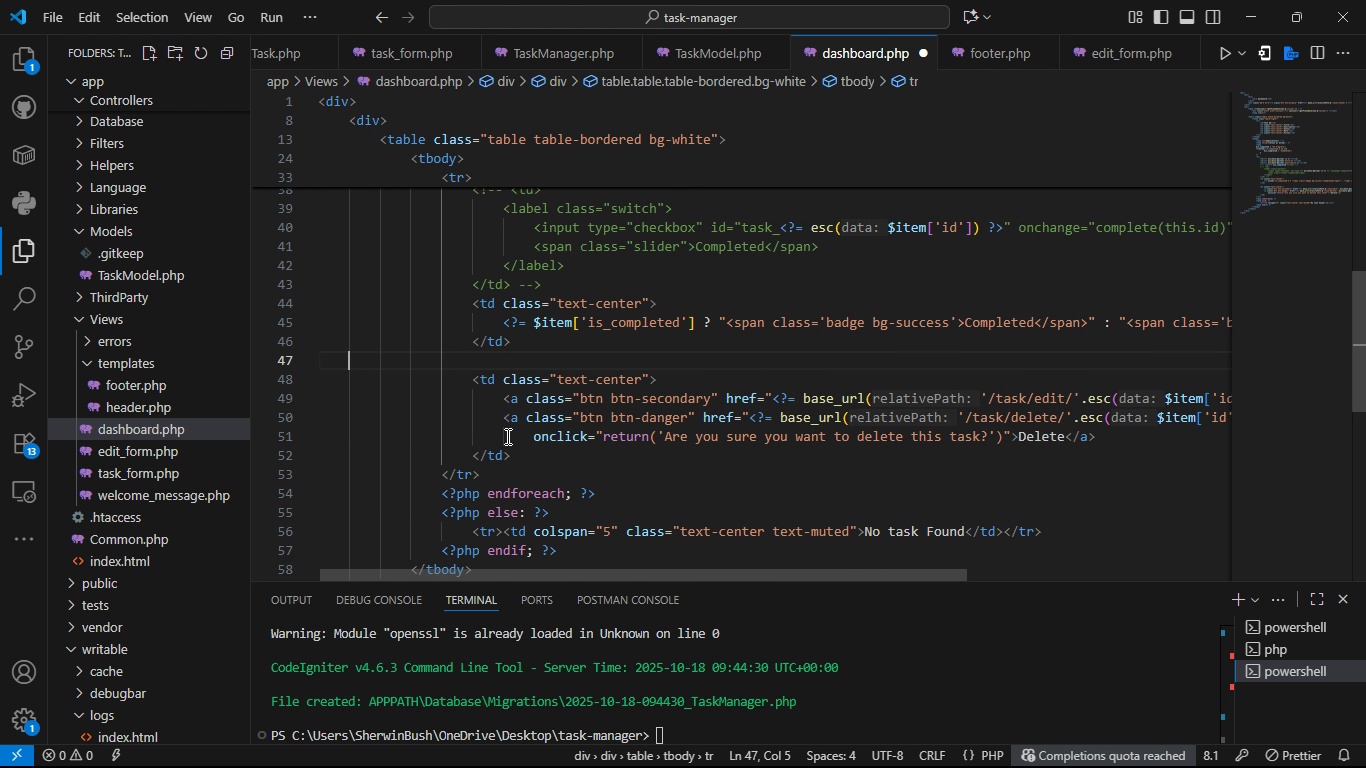 
key(Backspace)
 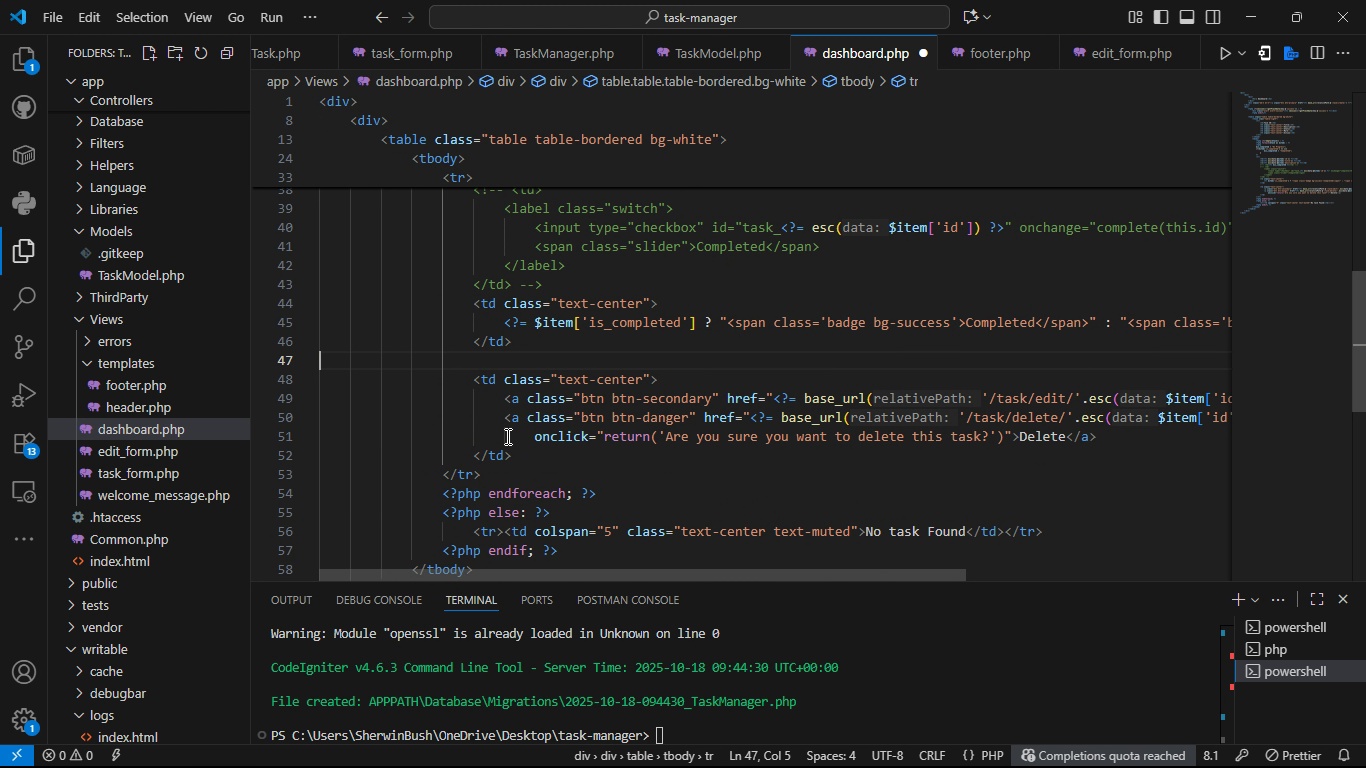 
key(Backspace)
 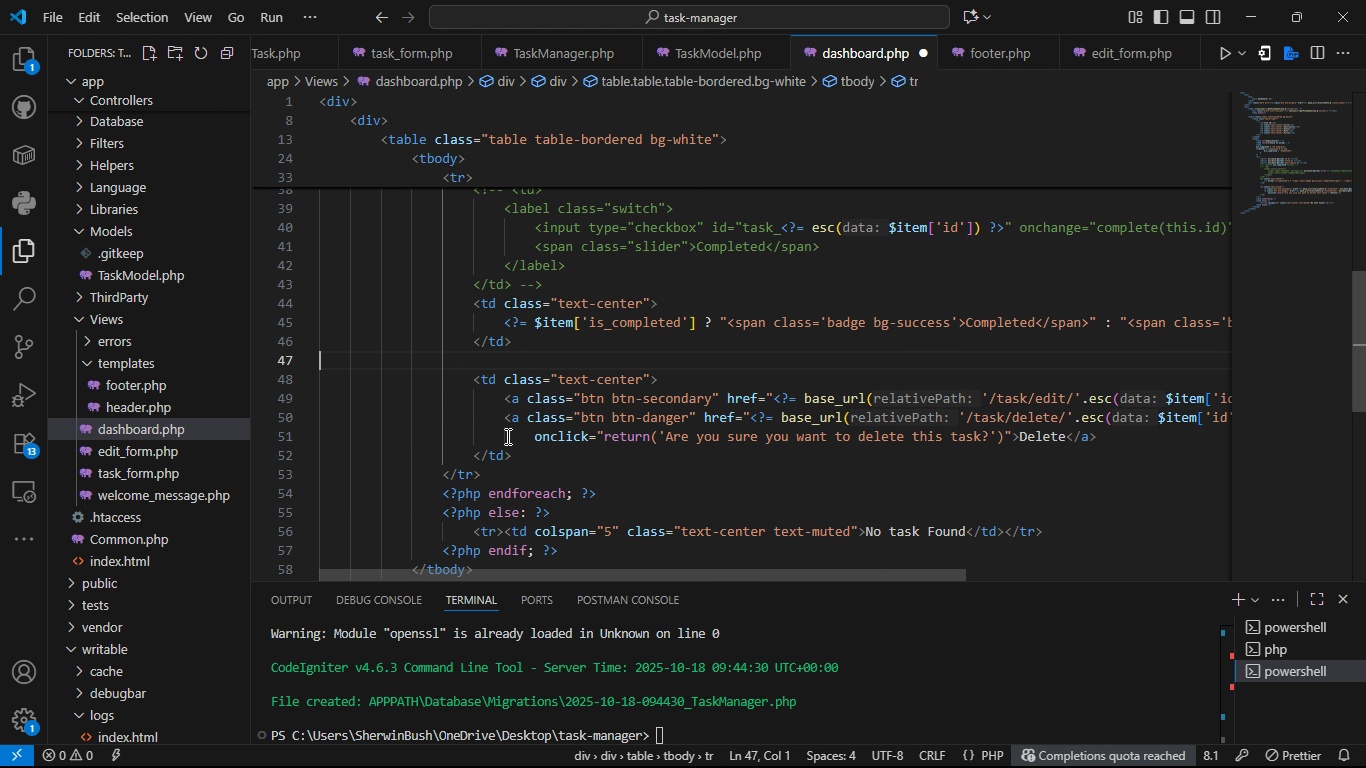 
key(Backspace)
 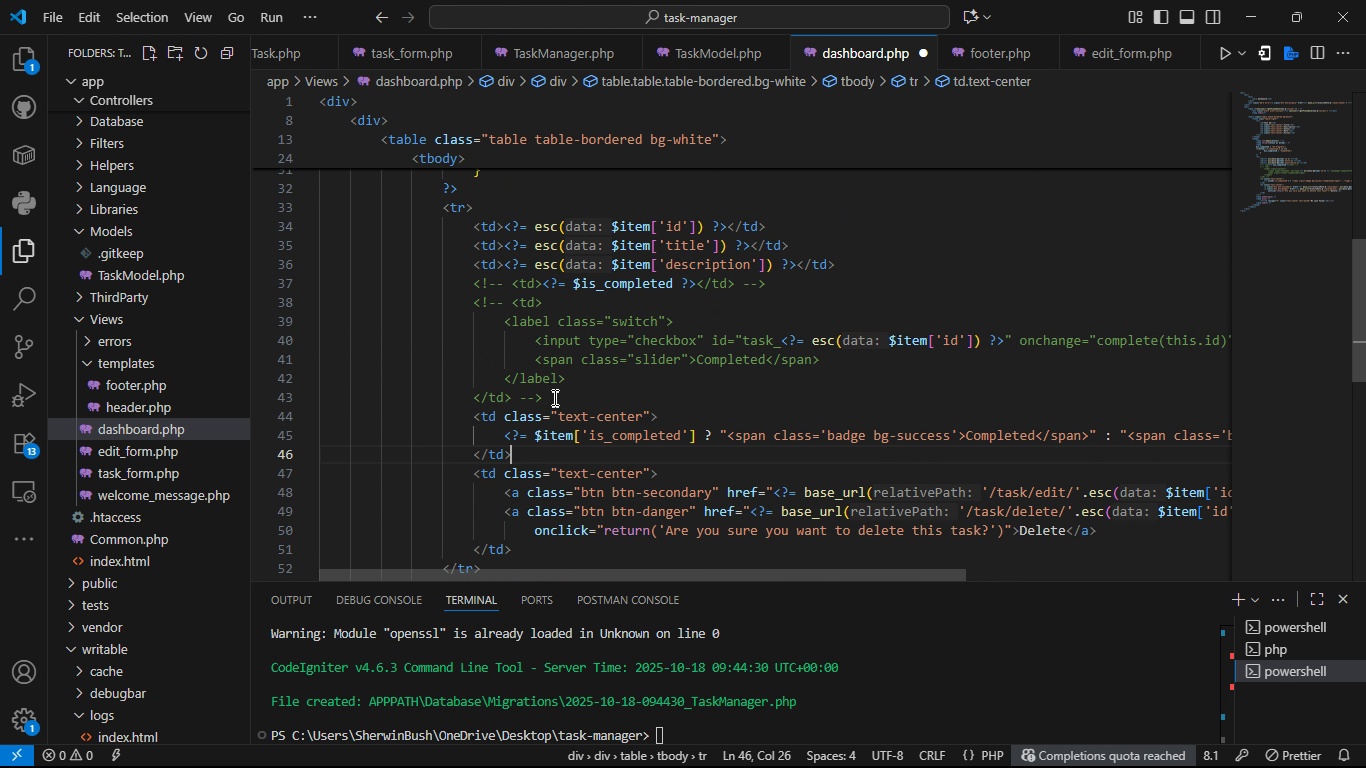 
left_click_drag(start_coordinate=[553, 397], to_coordinate=[467, 304])
 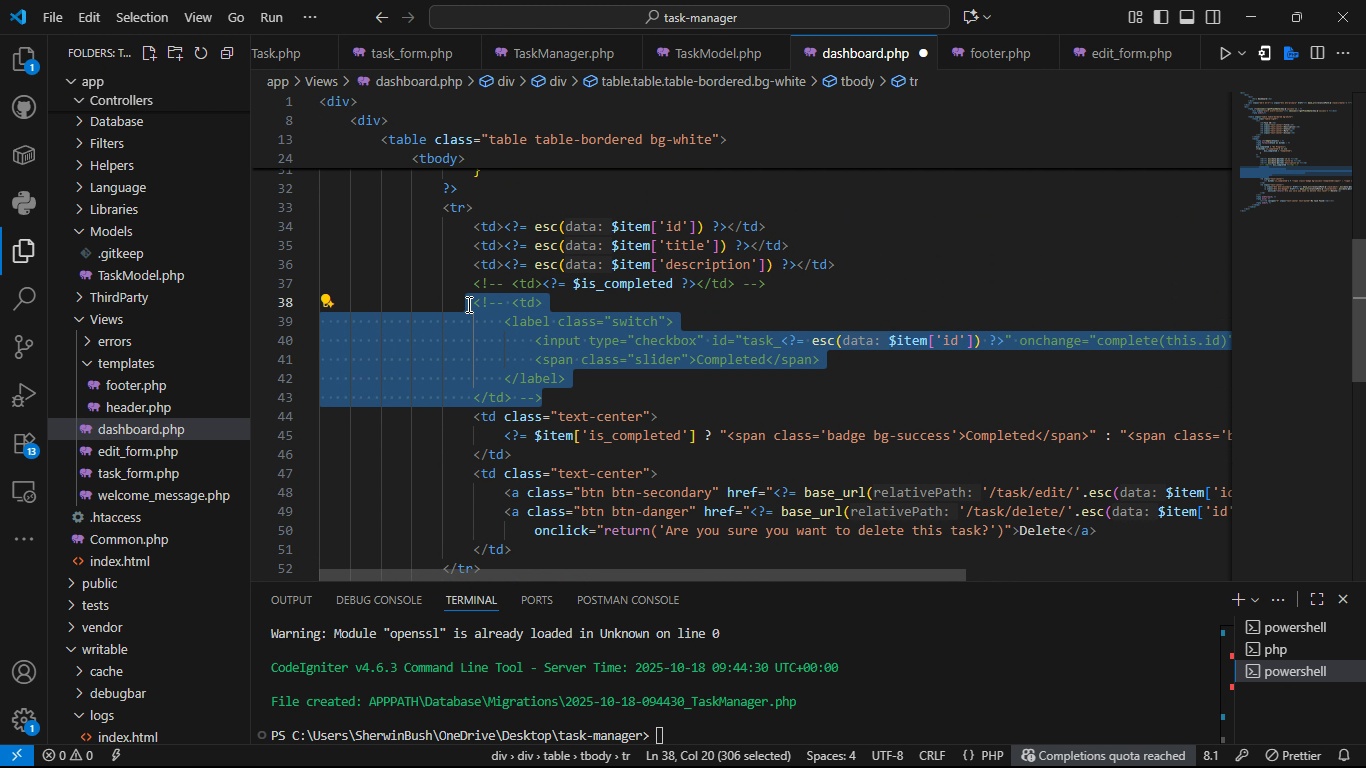 
hold_key(key=ControlLeft, duration=1.53)
 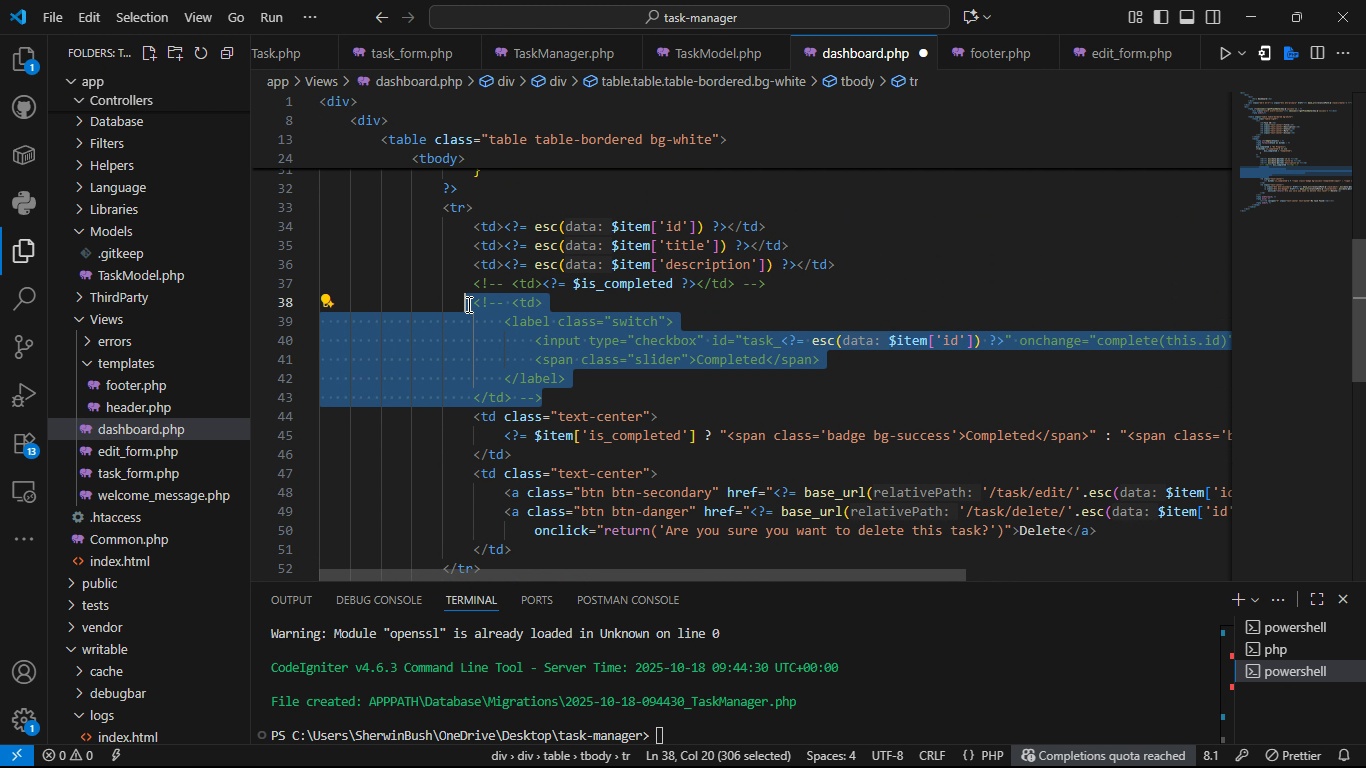 
hold_key(key=ControlLeft, duration=1.51)
 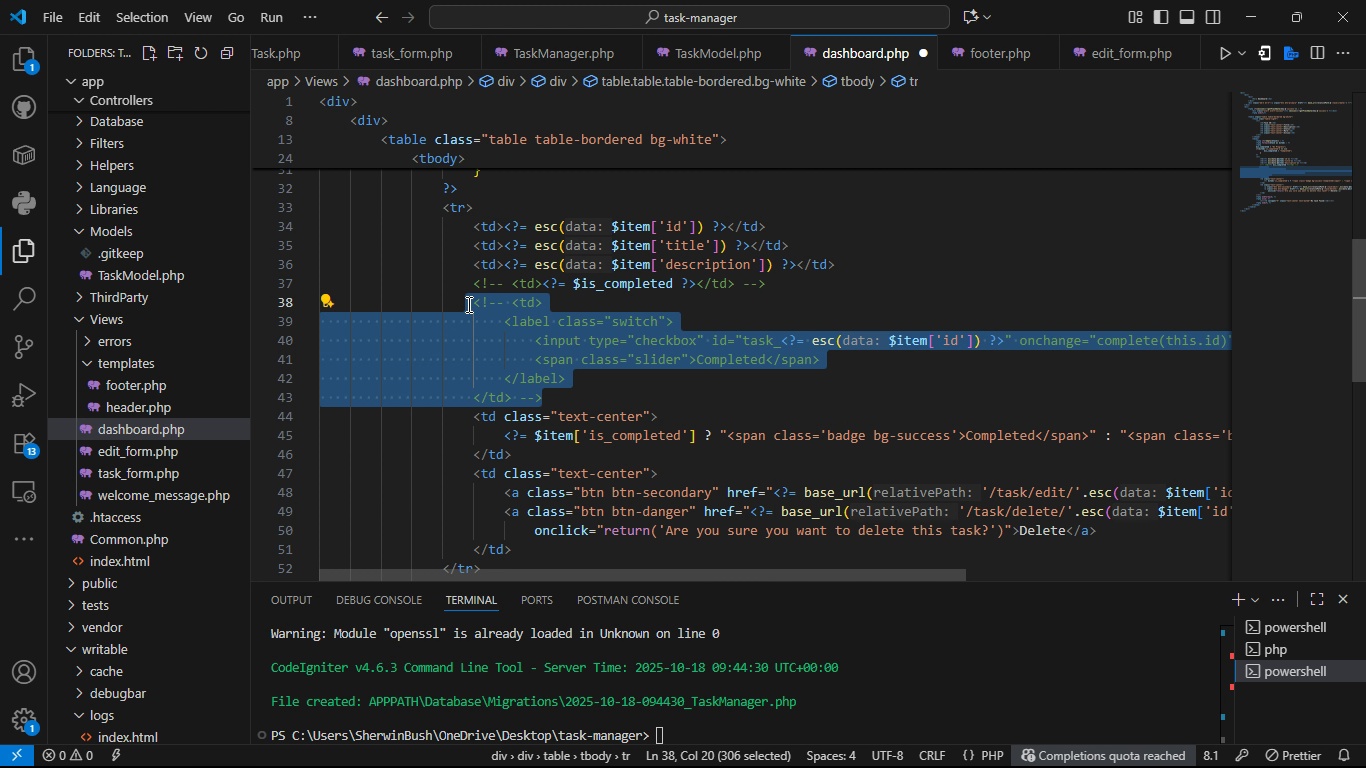 
key(Control+Slash)
 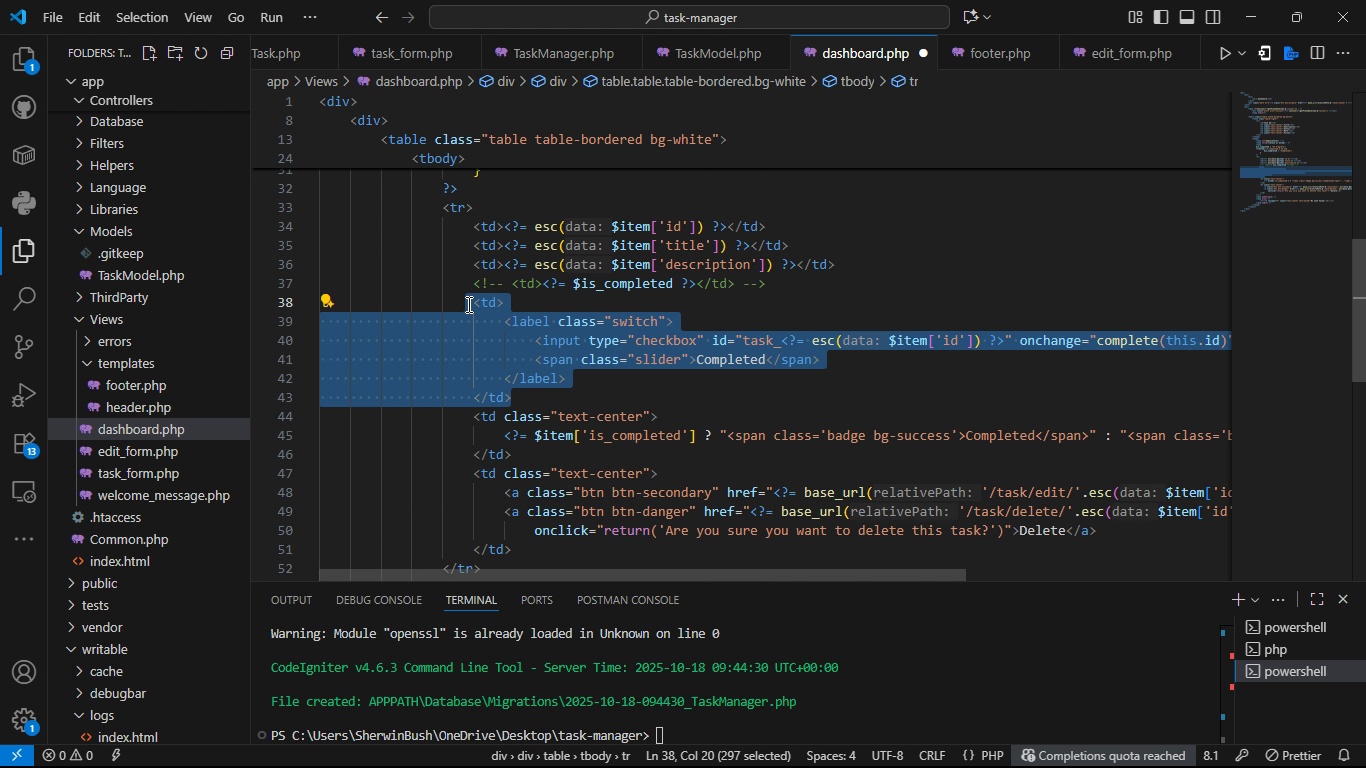 
key(Control+S)
 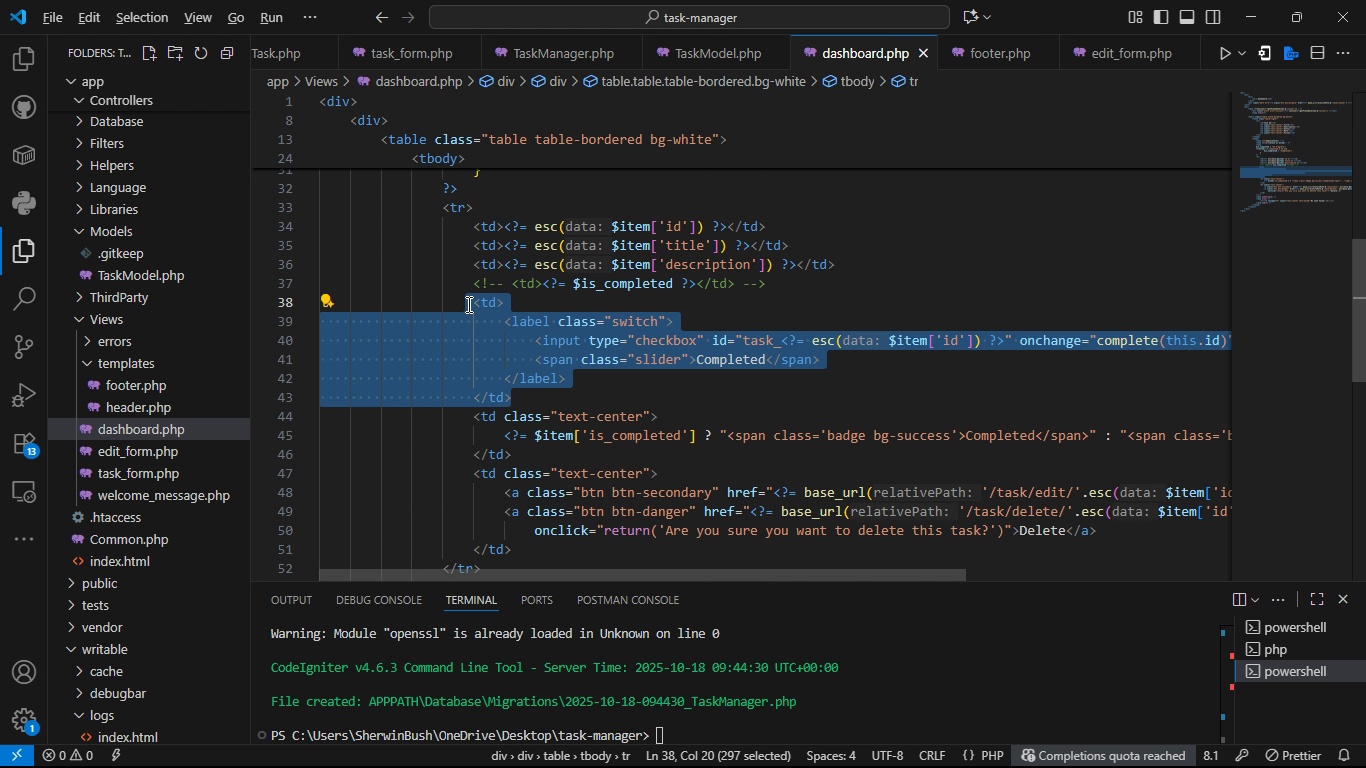 
key(Alt+Control+AltLeft)
 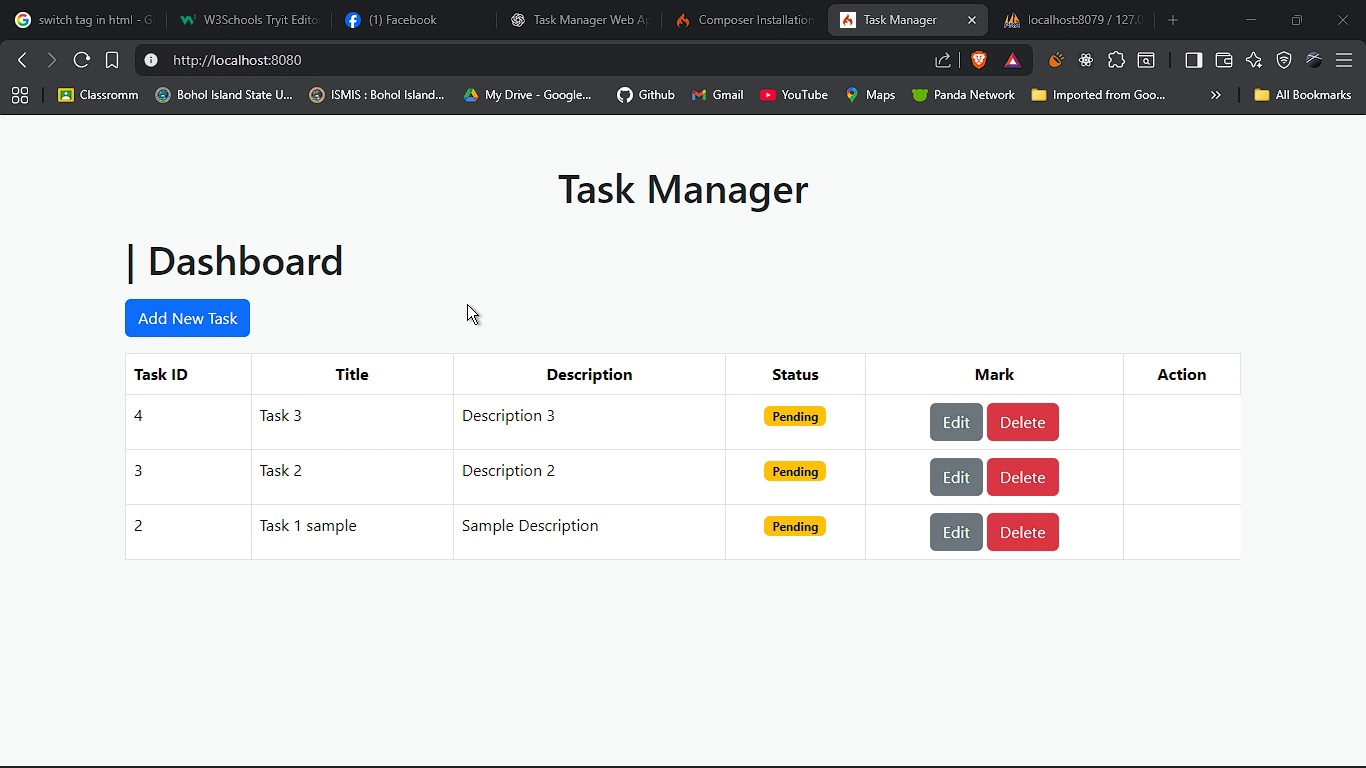 
key(Alt+Tab)
 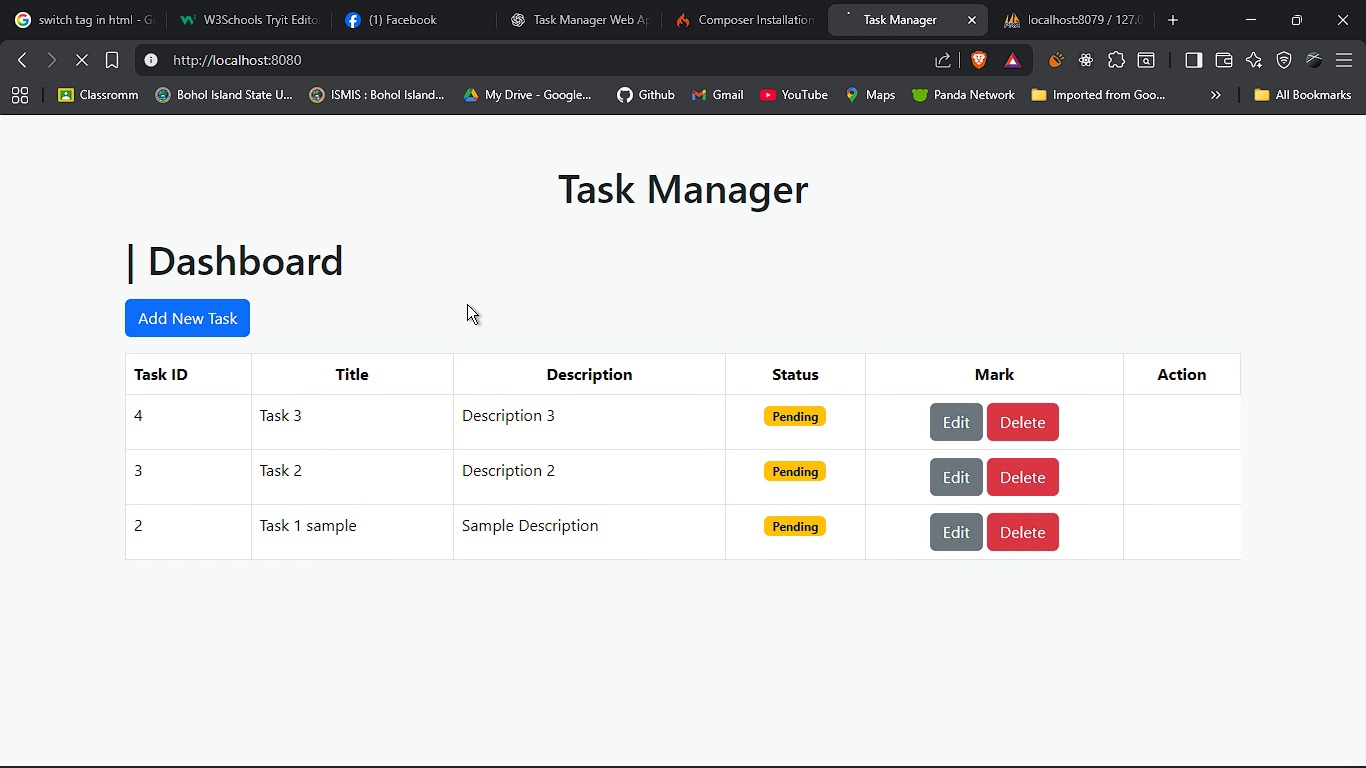 
key(F5)
 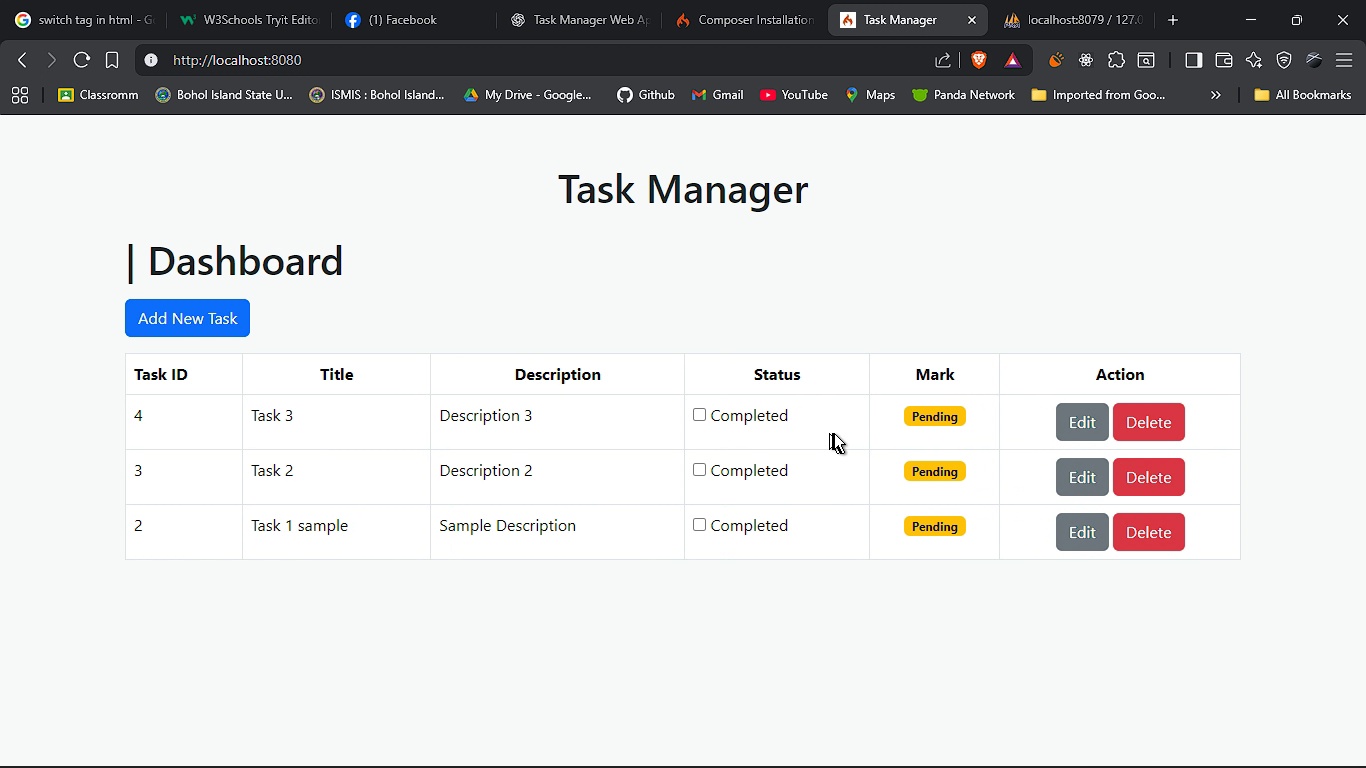 
key(Alt+AltLeft)
 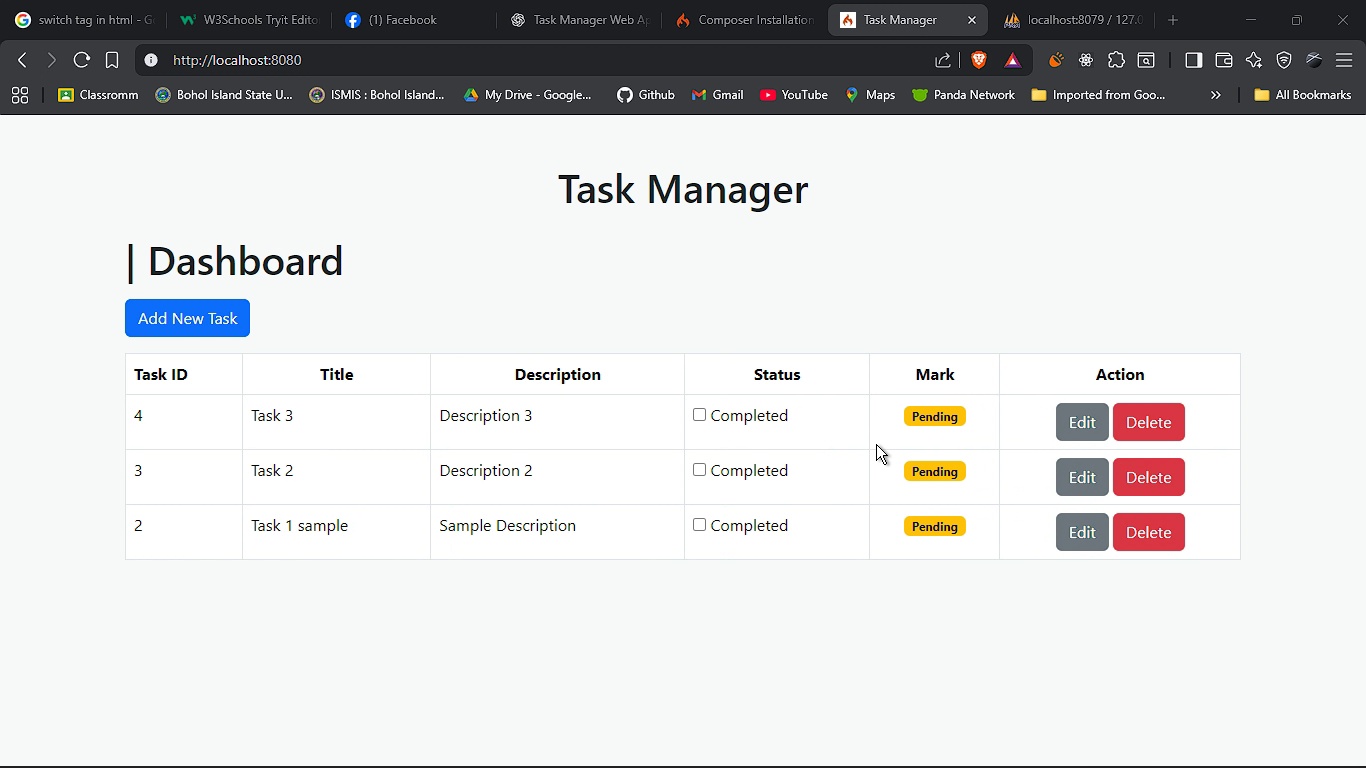 
key(Alt+Tab)
 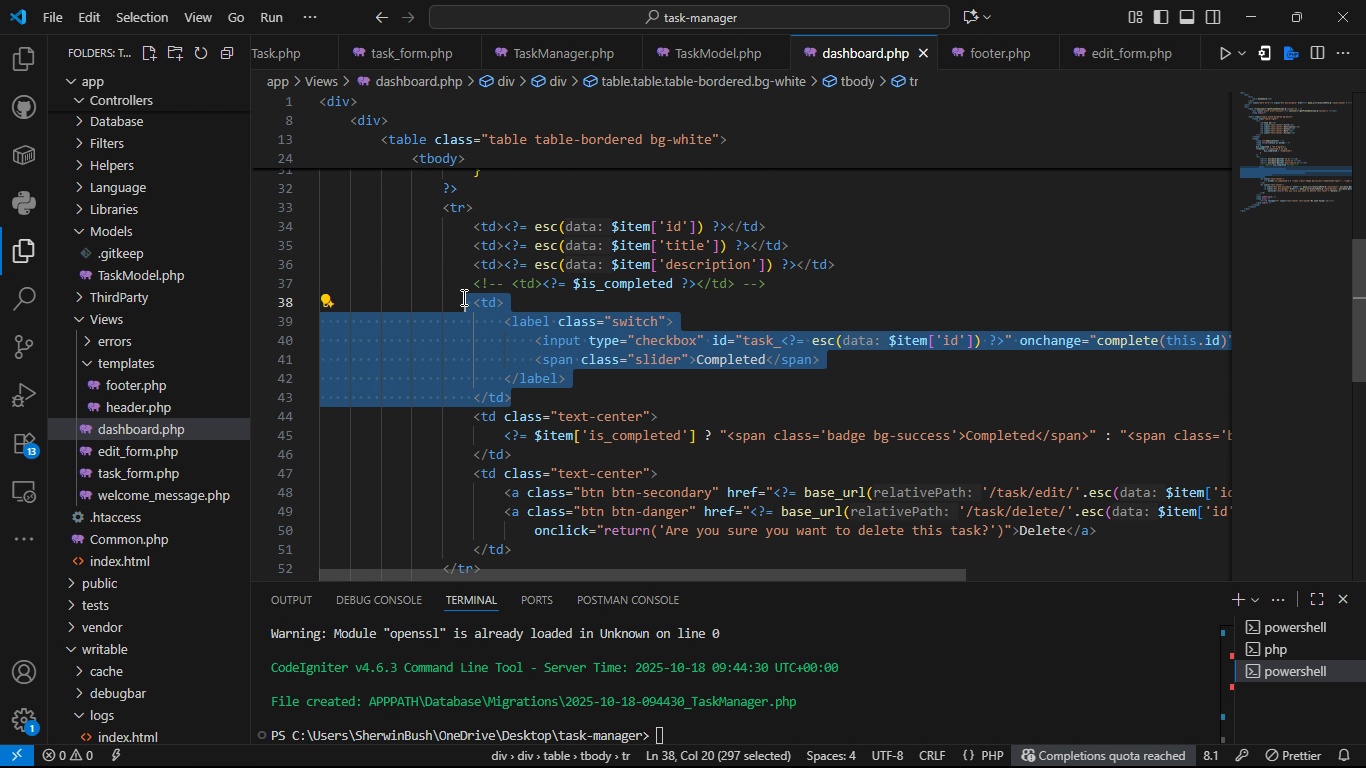 
left_click_drag(start_coordinate=[462, 297], to_coordinate=[527, 385])
 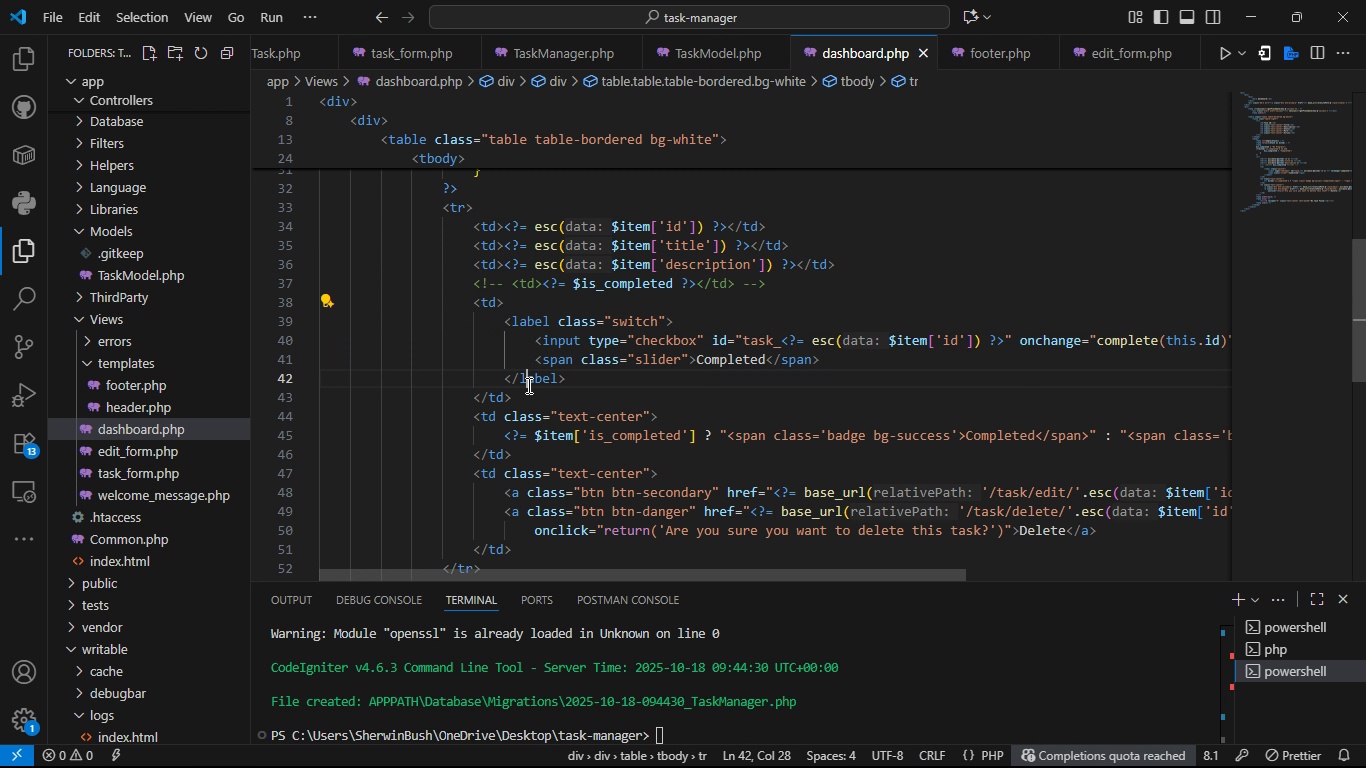 
left_click([527, 385])
 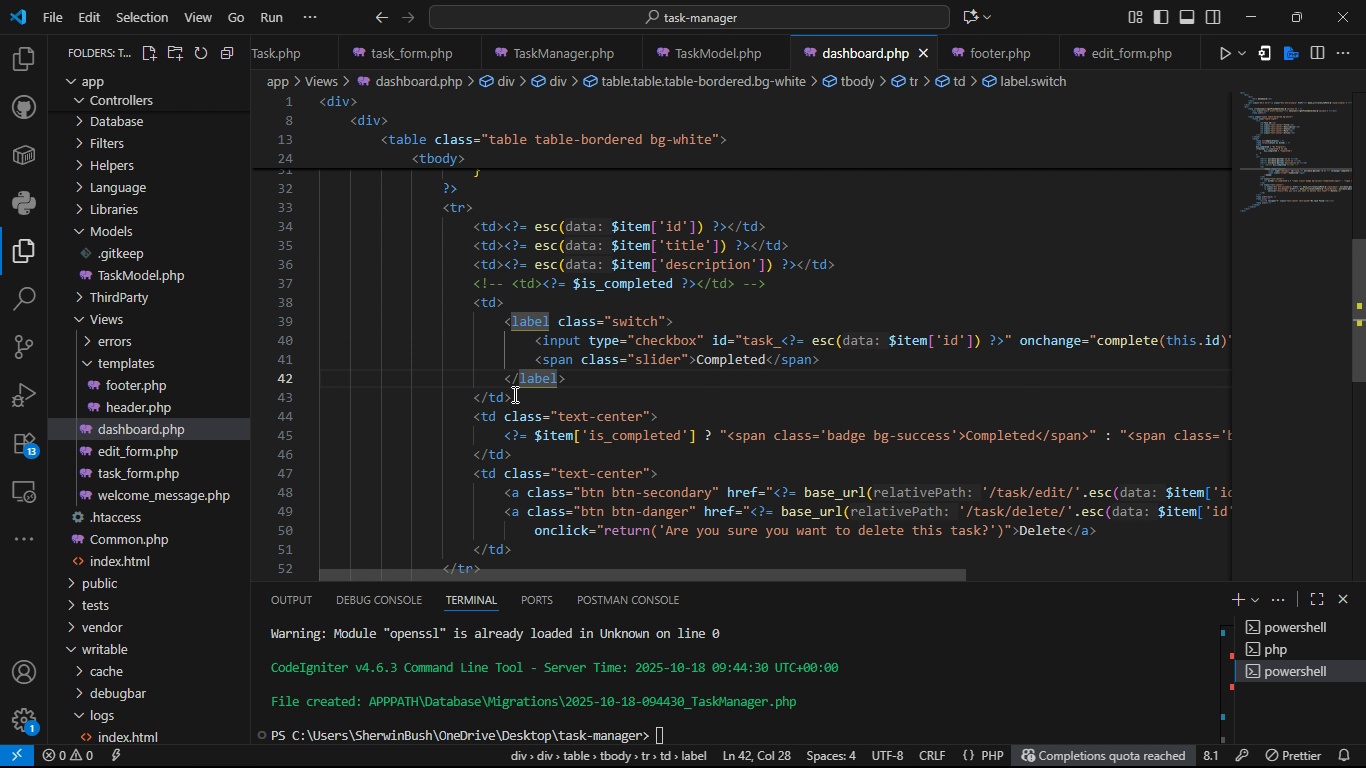 
left_click_drag(start_coordinate=[513, 394], to_coordinate=[471, 311])
 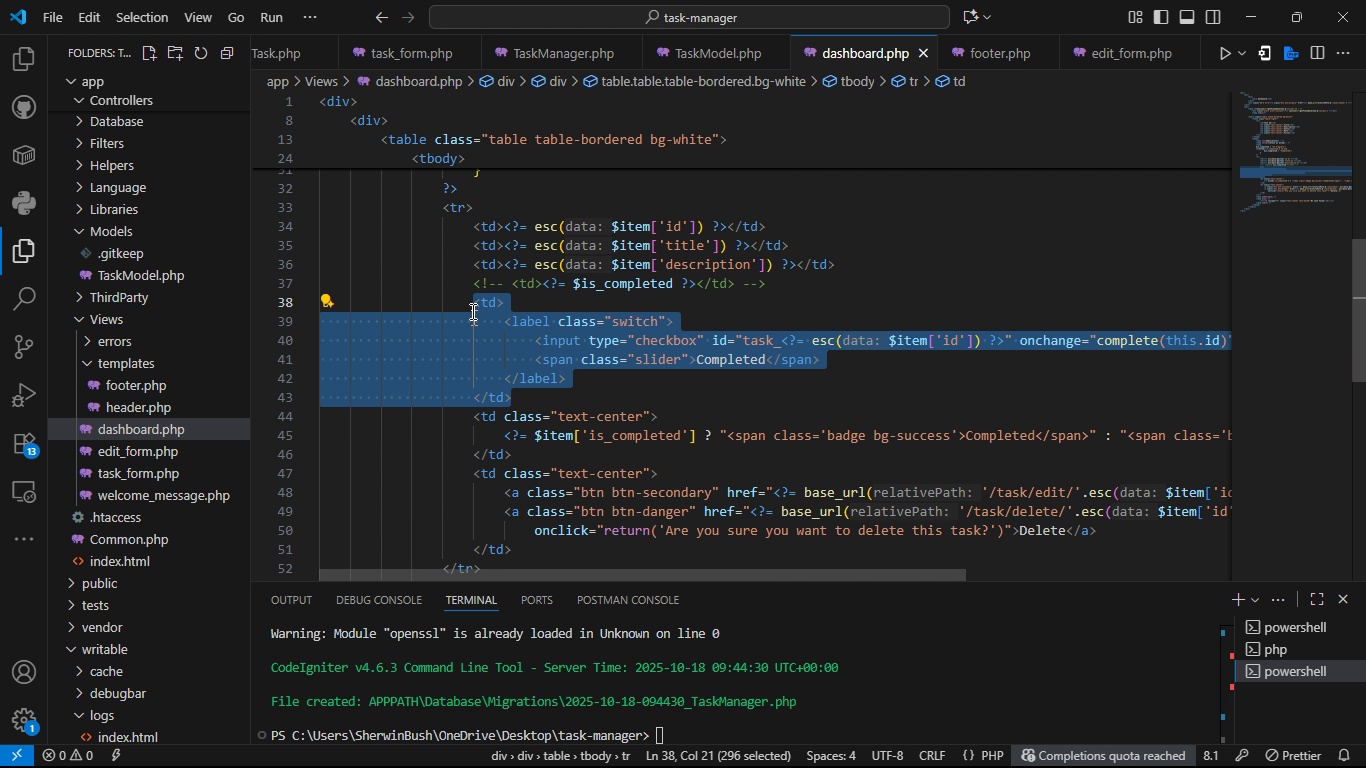 
key(Control+C)
 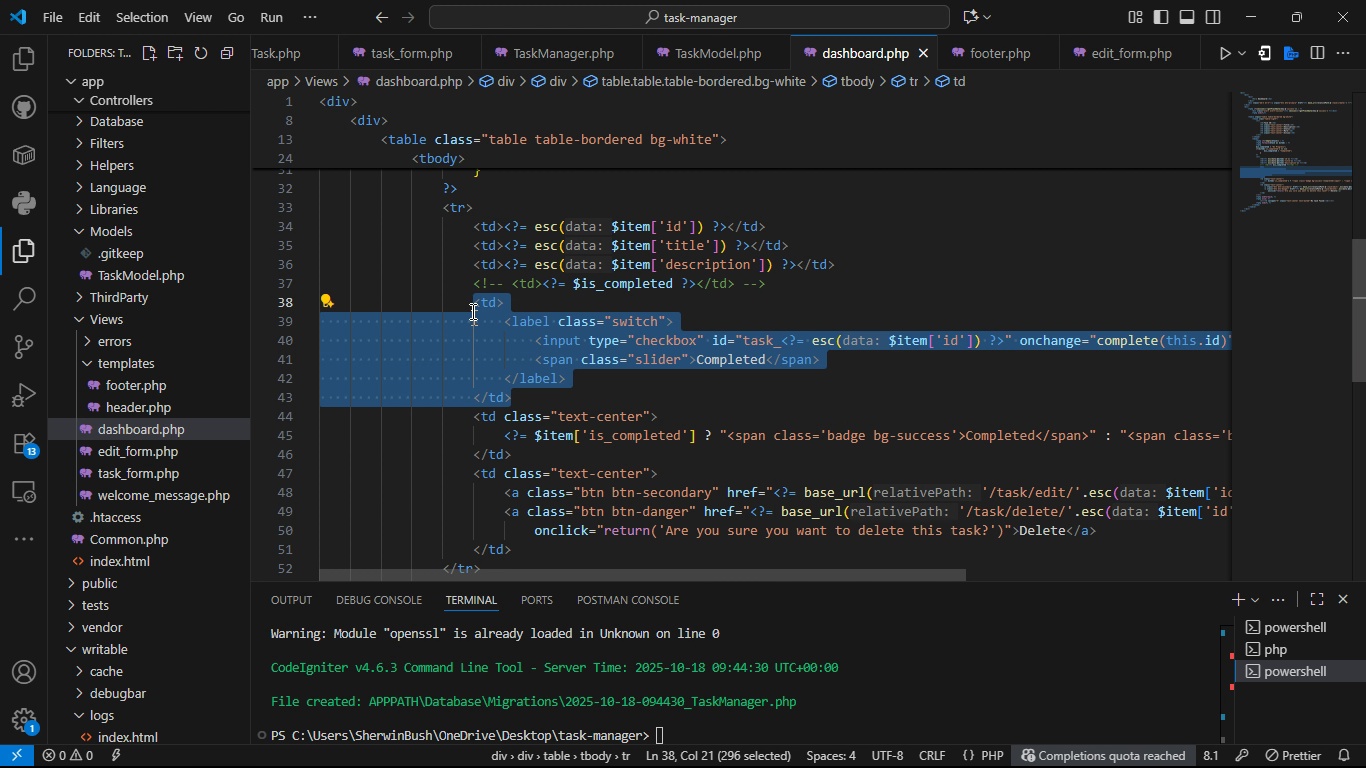 
key(Backspace)
 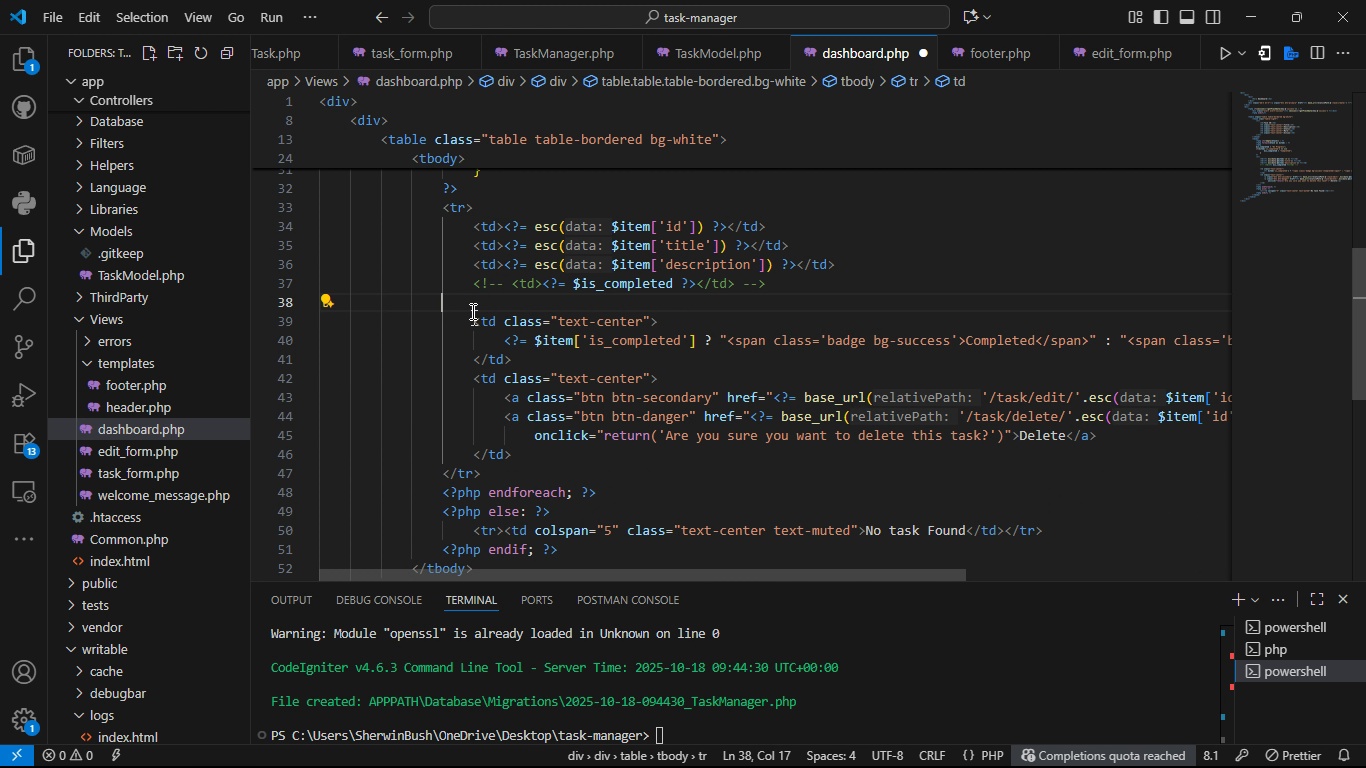 
key(Backspace)
 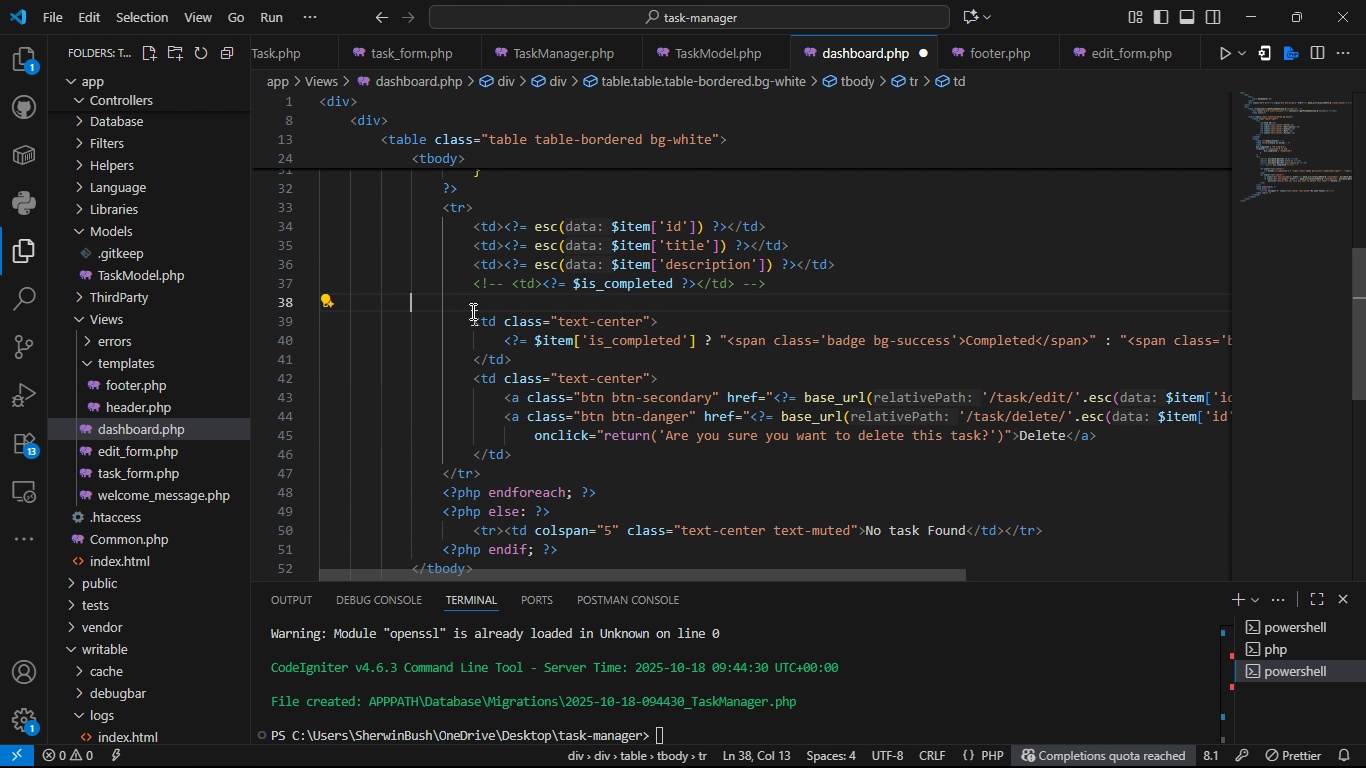 
key(Backspace)
 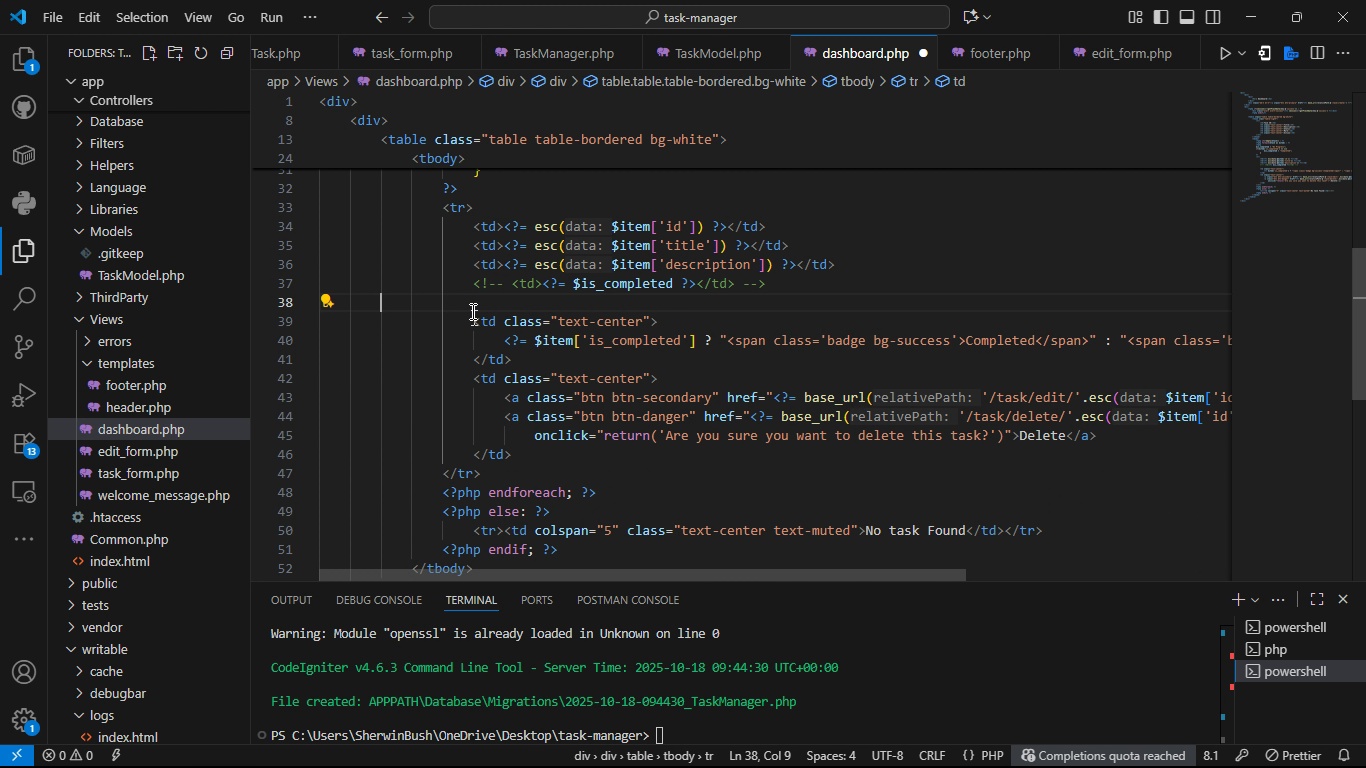 
key(Backspace)
 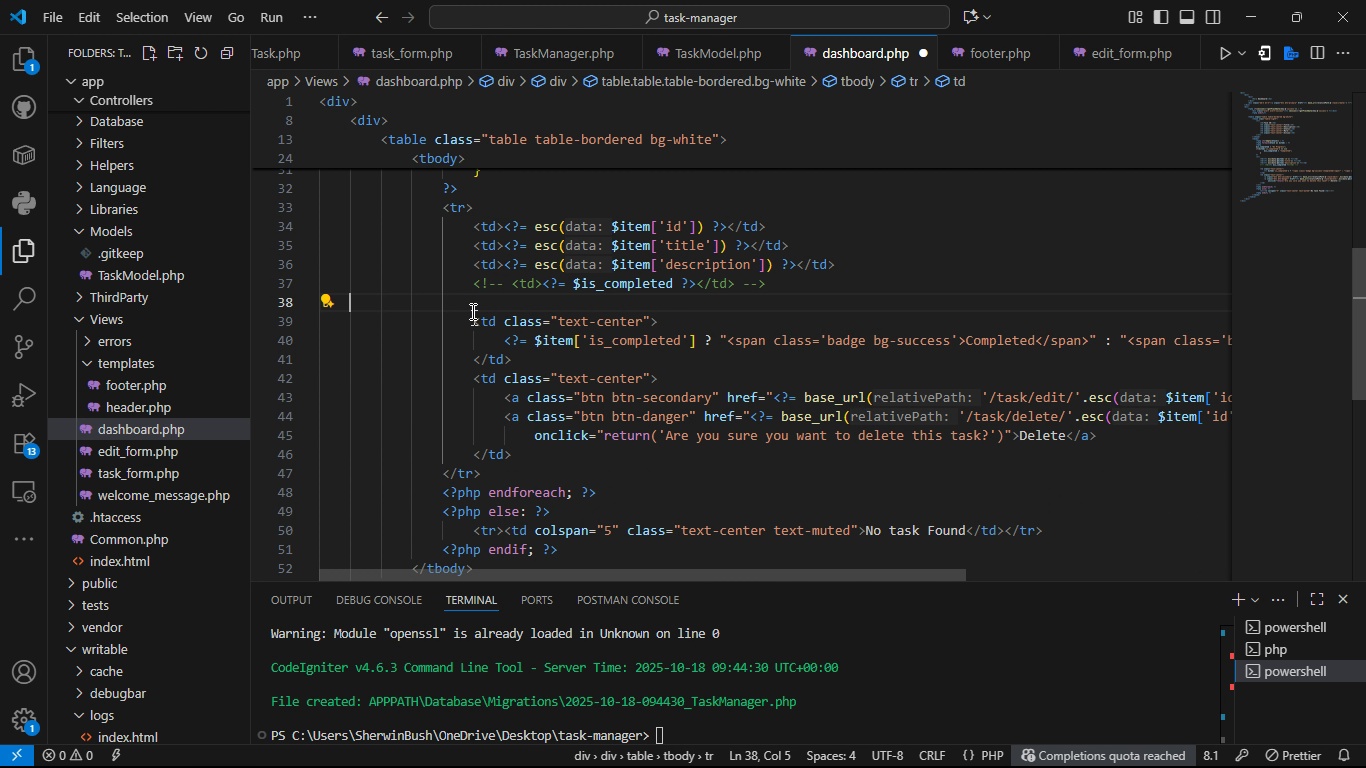 
key(Backspace)
 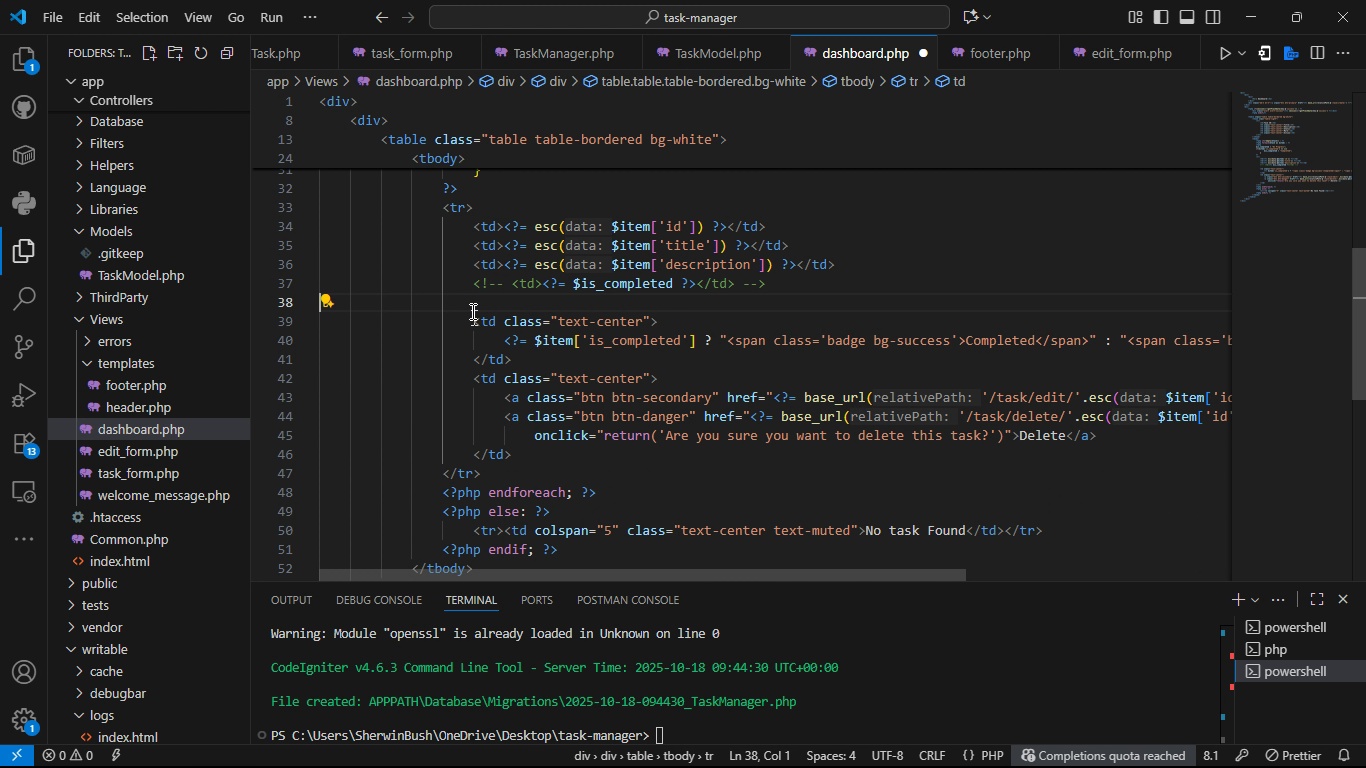 
key(Backspace)
 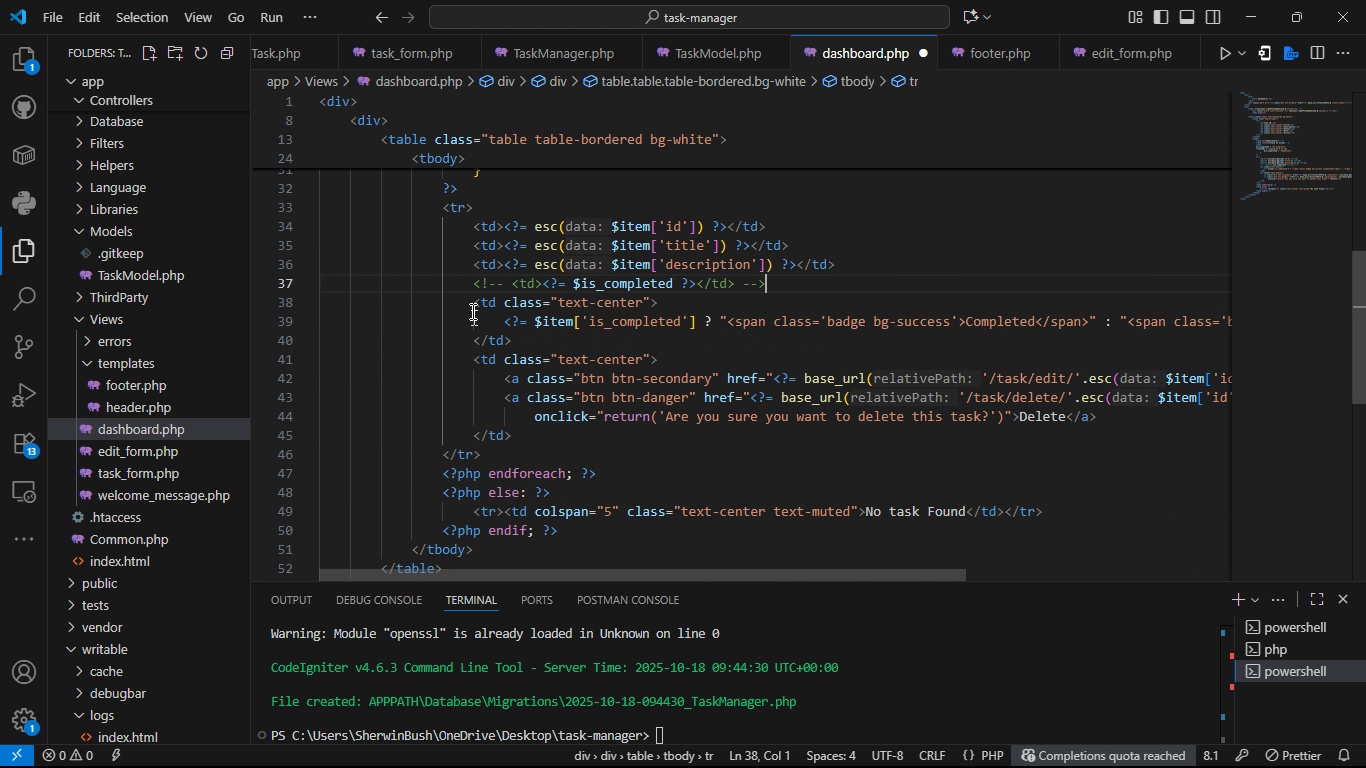 
key(Backspace)
 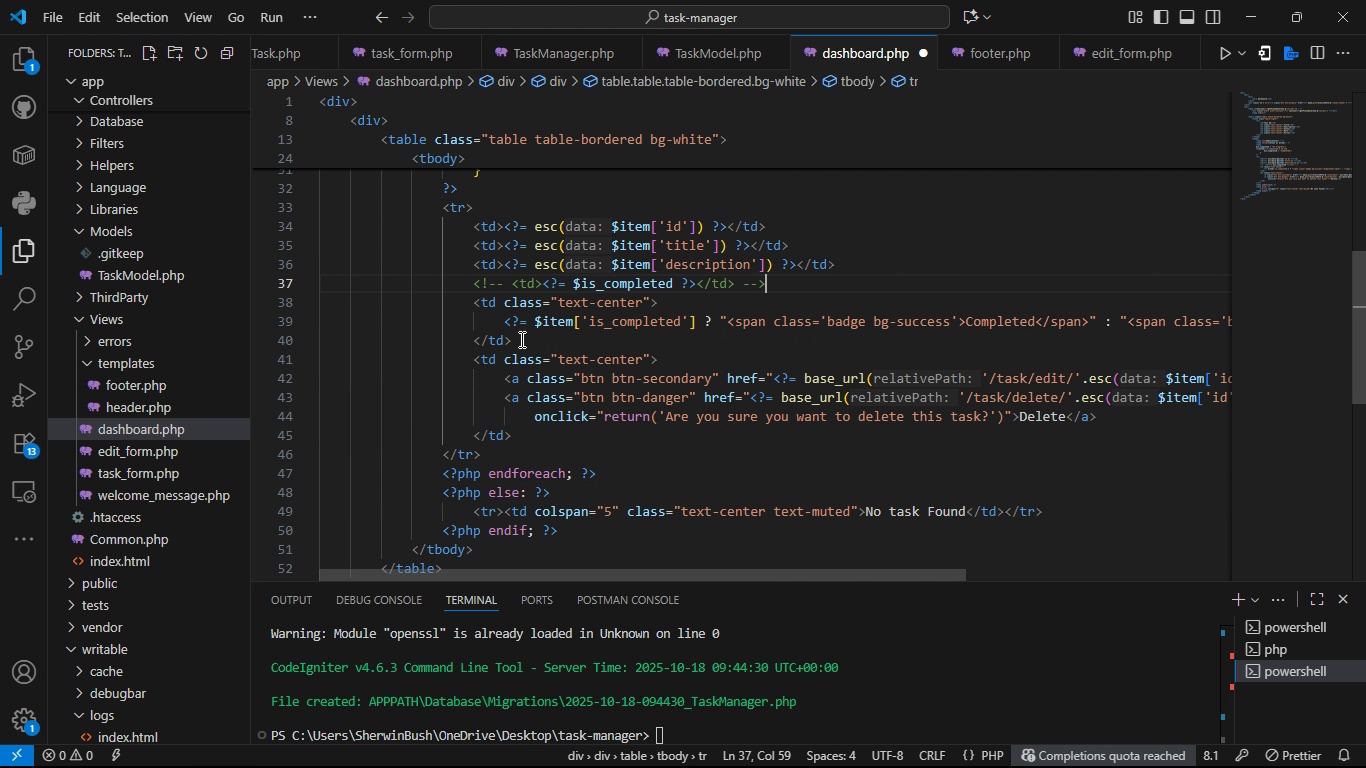 
left_click([520, 339])
 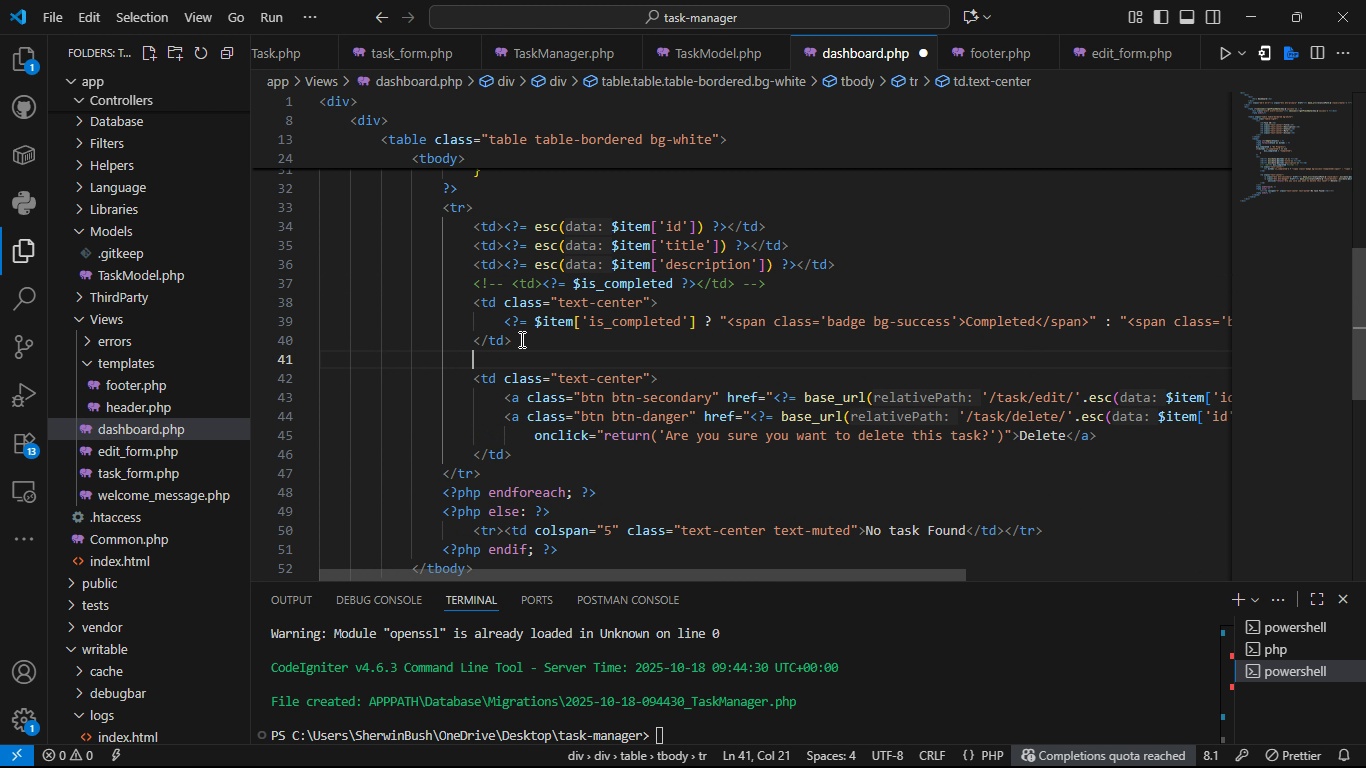 
key(Enter)
 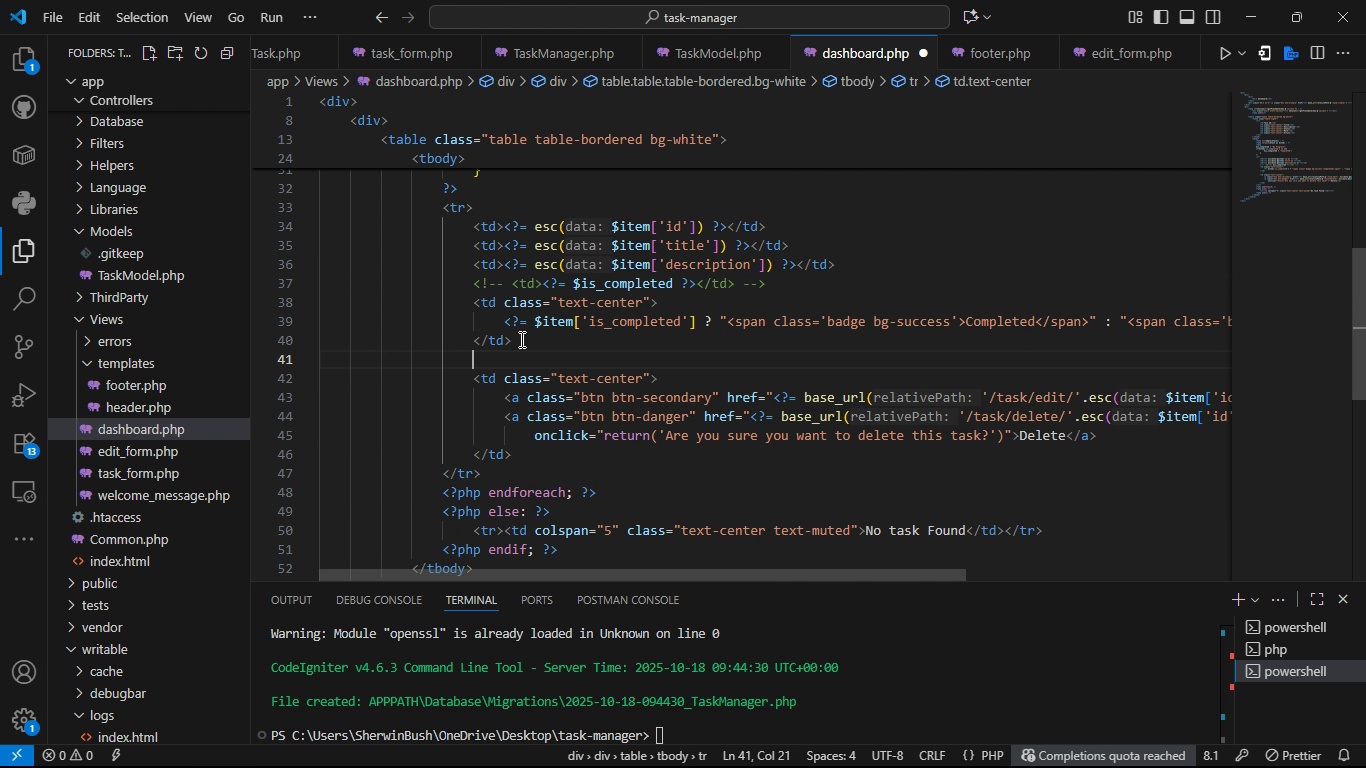 
key(Control+V)
 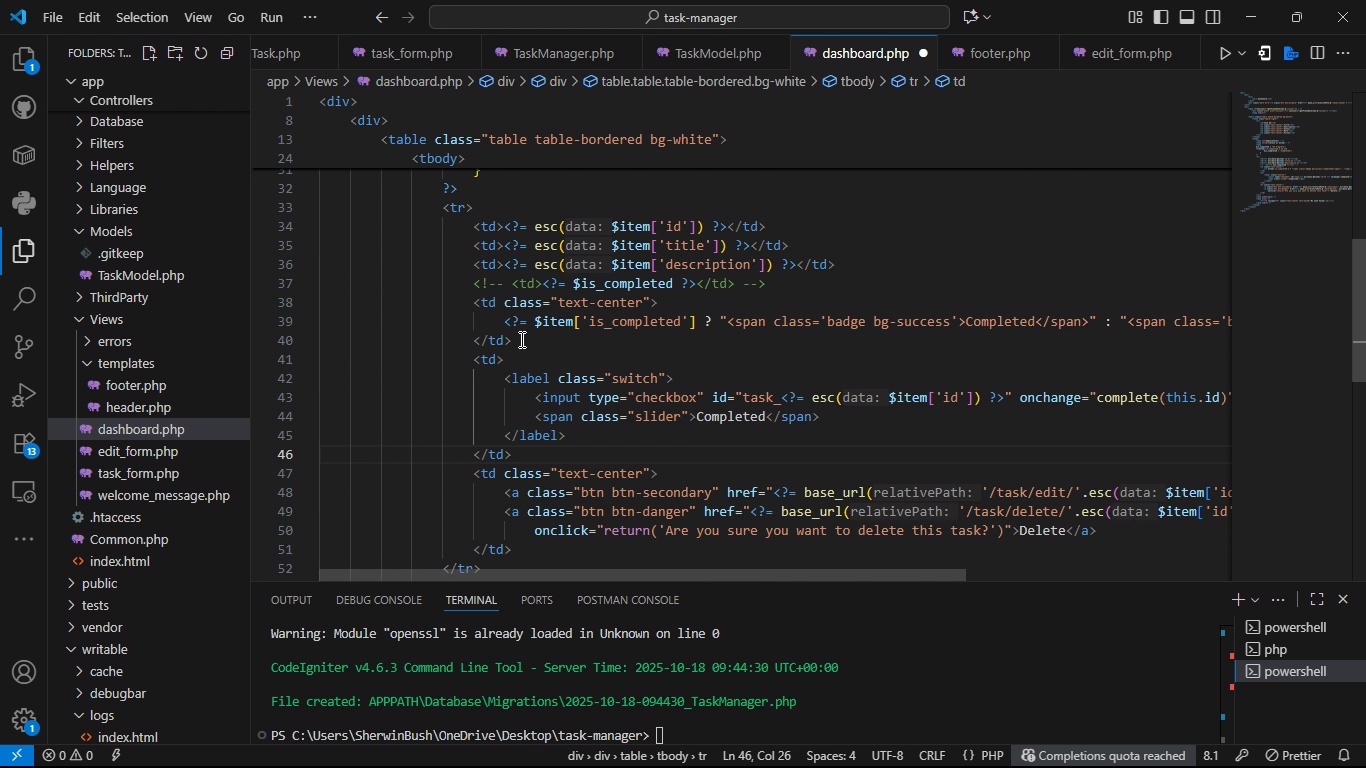 
key(Control+S)
 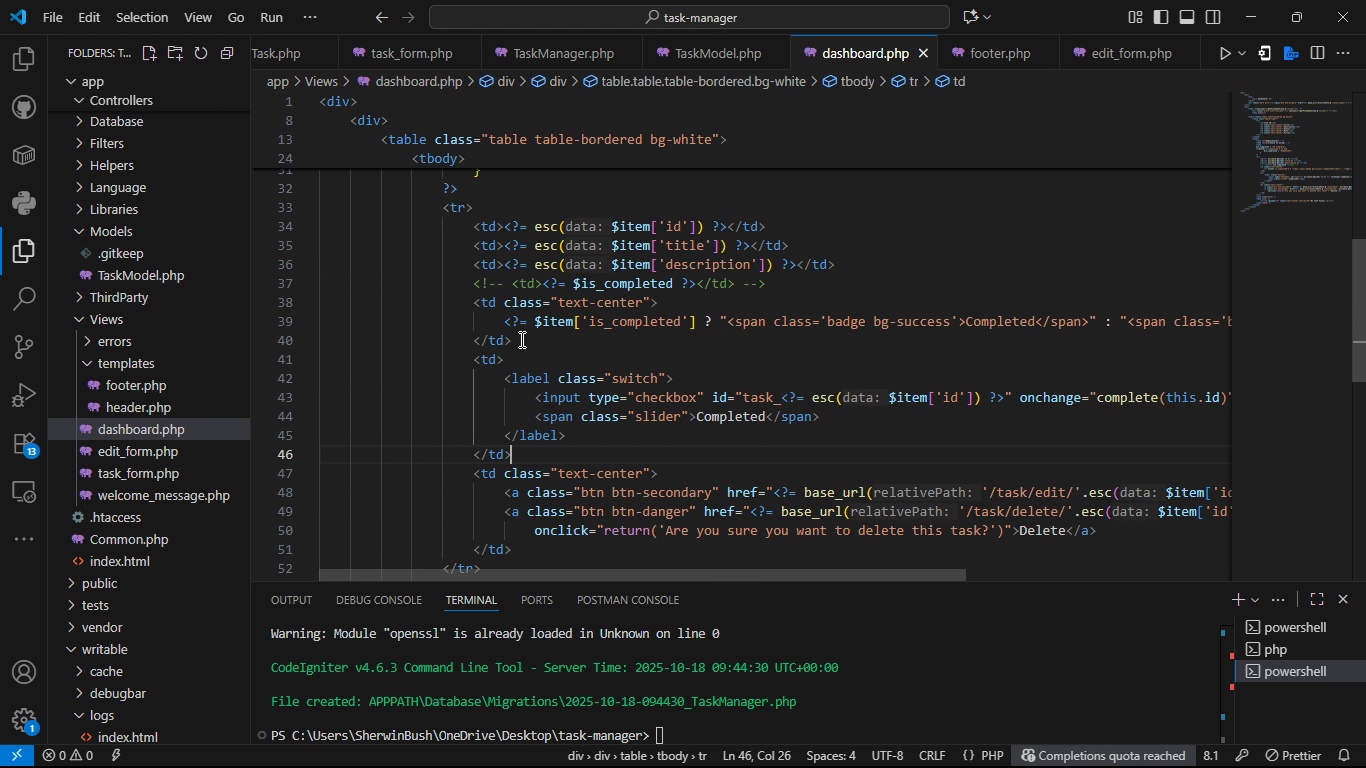 
key(Control+S)
 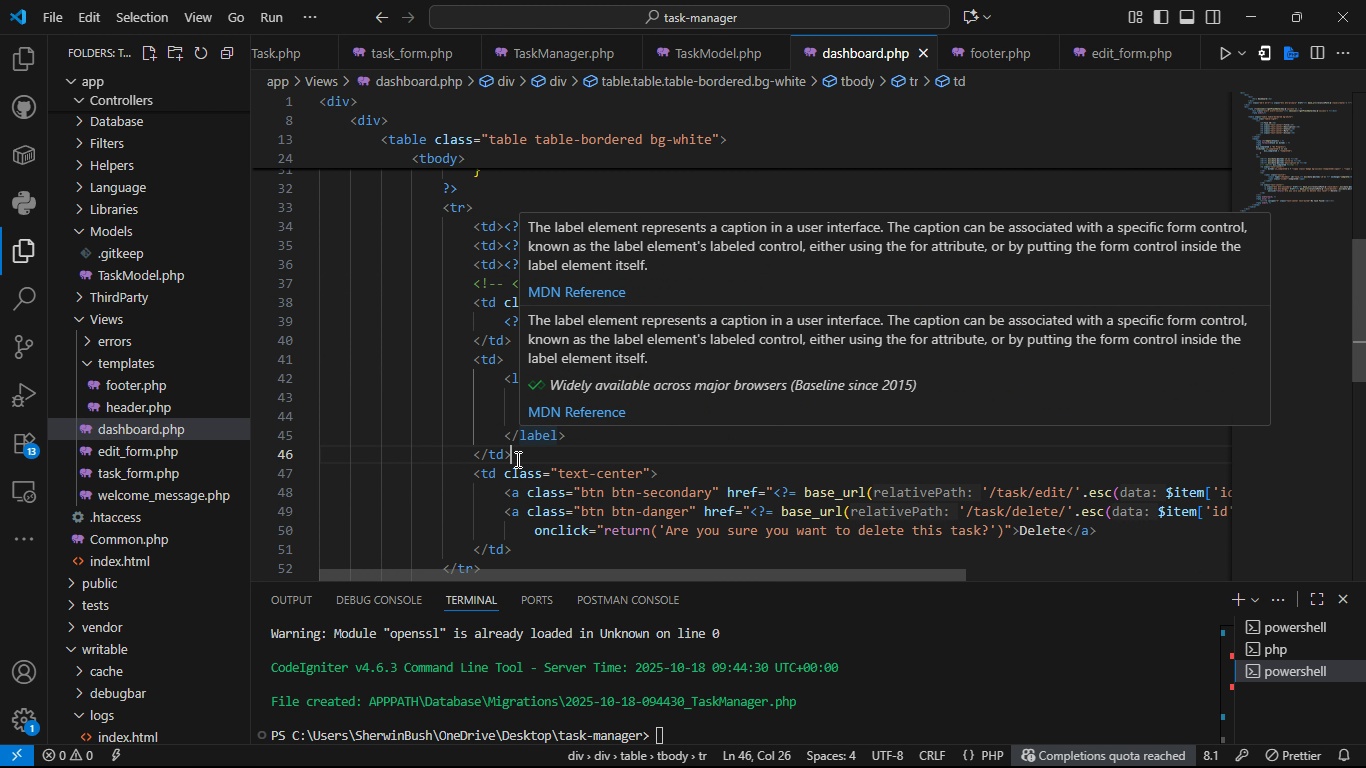 
left_click_drag(start_coordinate=[514, 453], to_coordinate=[468, 366])
 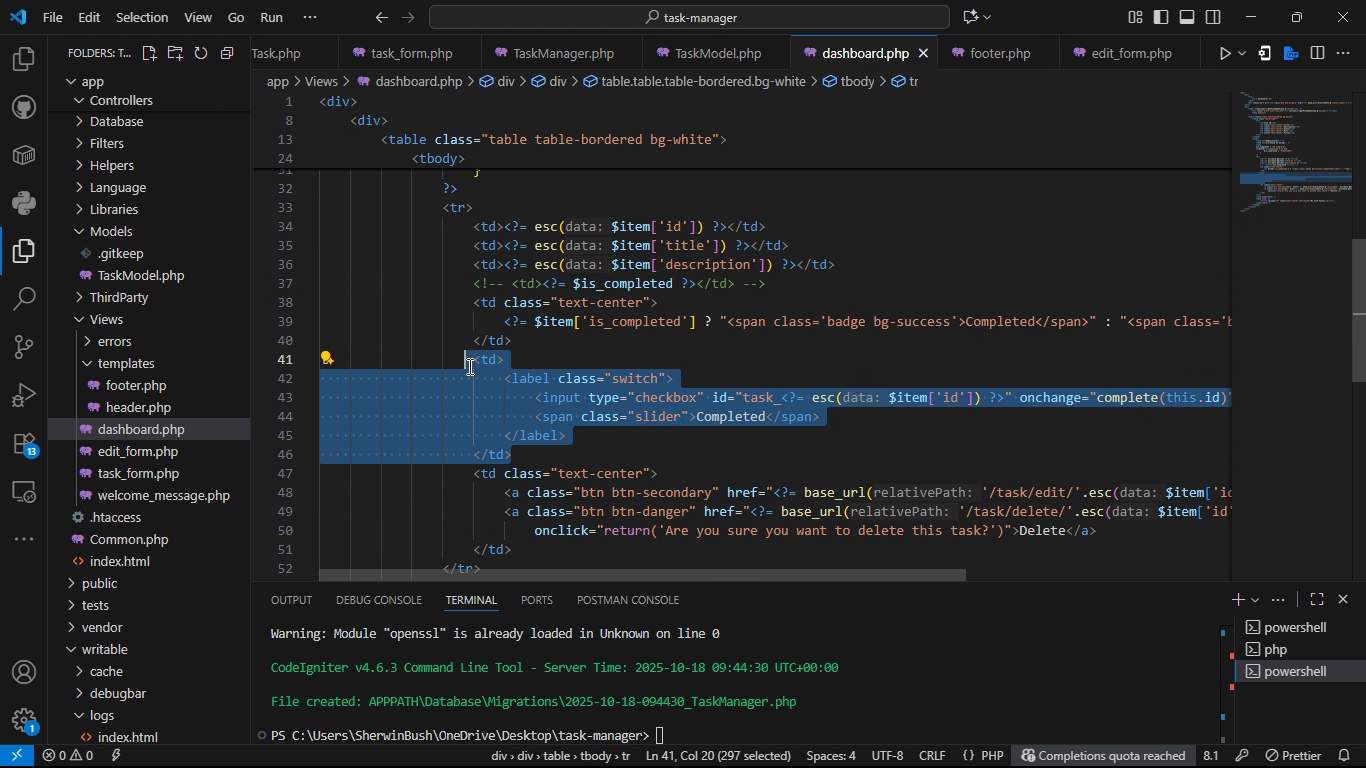 
key(Control+C)
 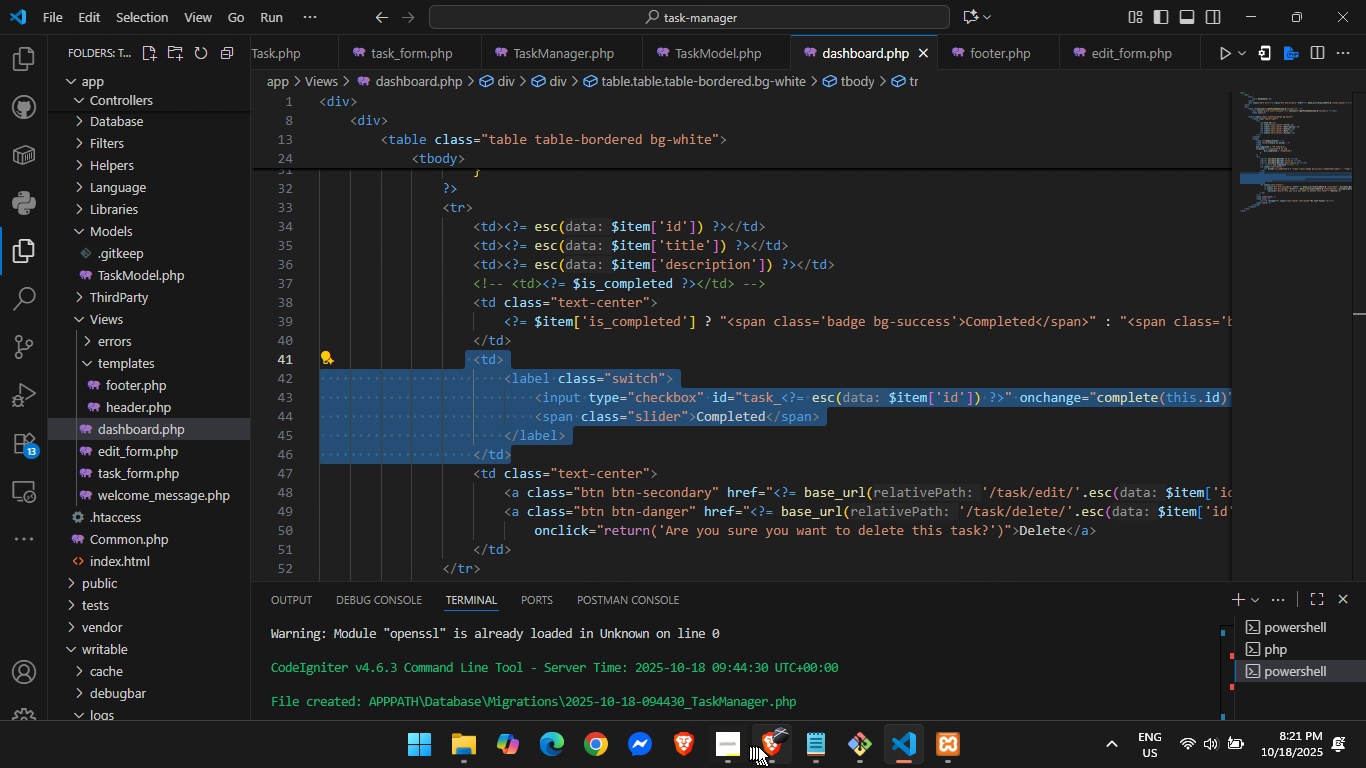 
left_click([768, 750])
 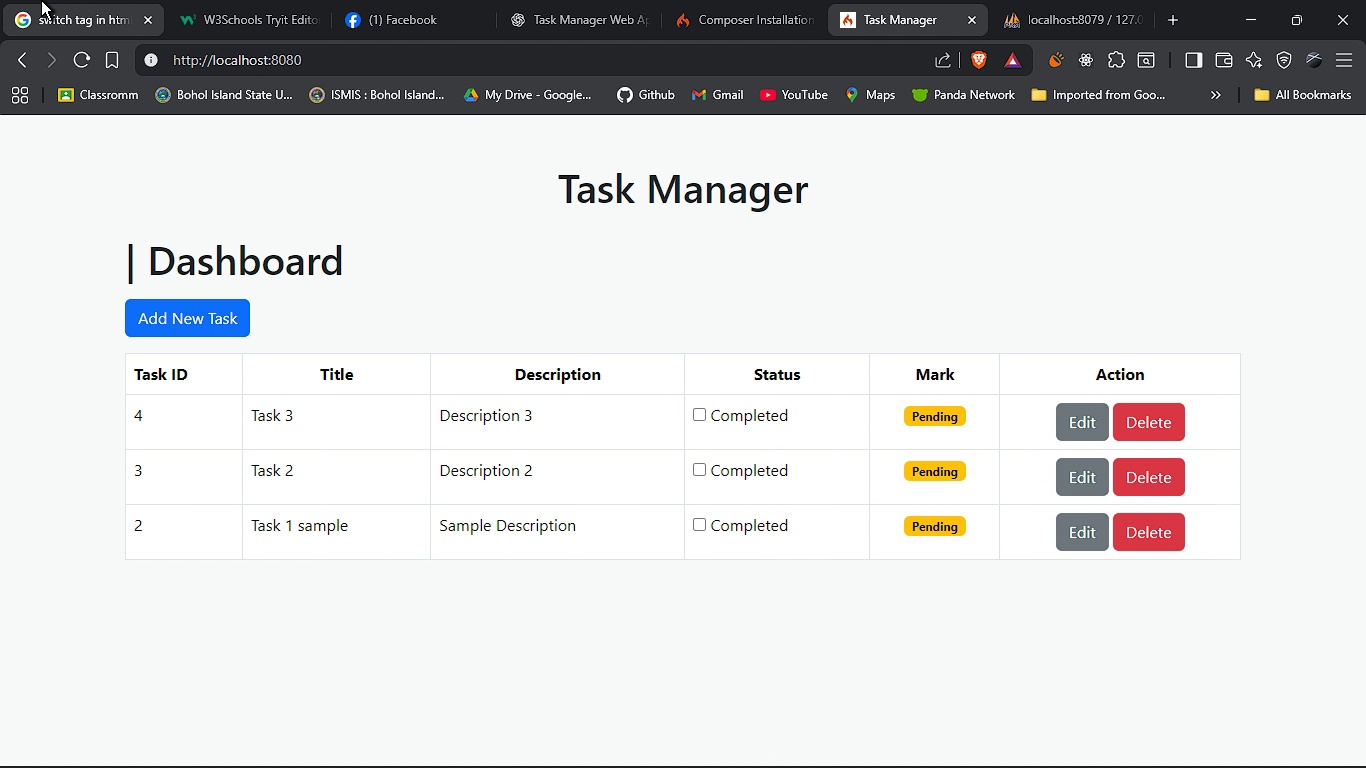 
left_click_drag(start_coordinate=[41, 0], to_coordinate=[301, 531])
 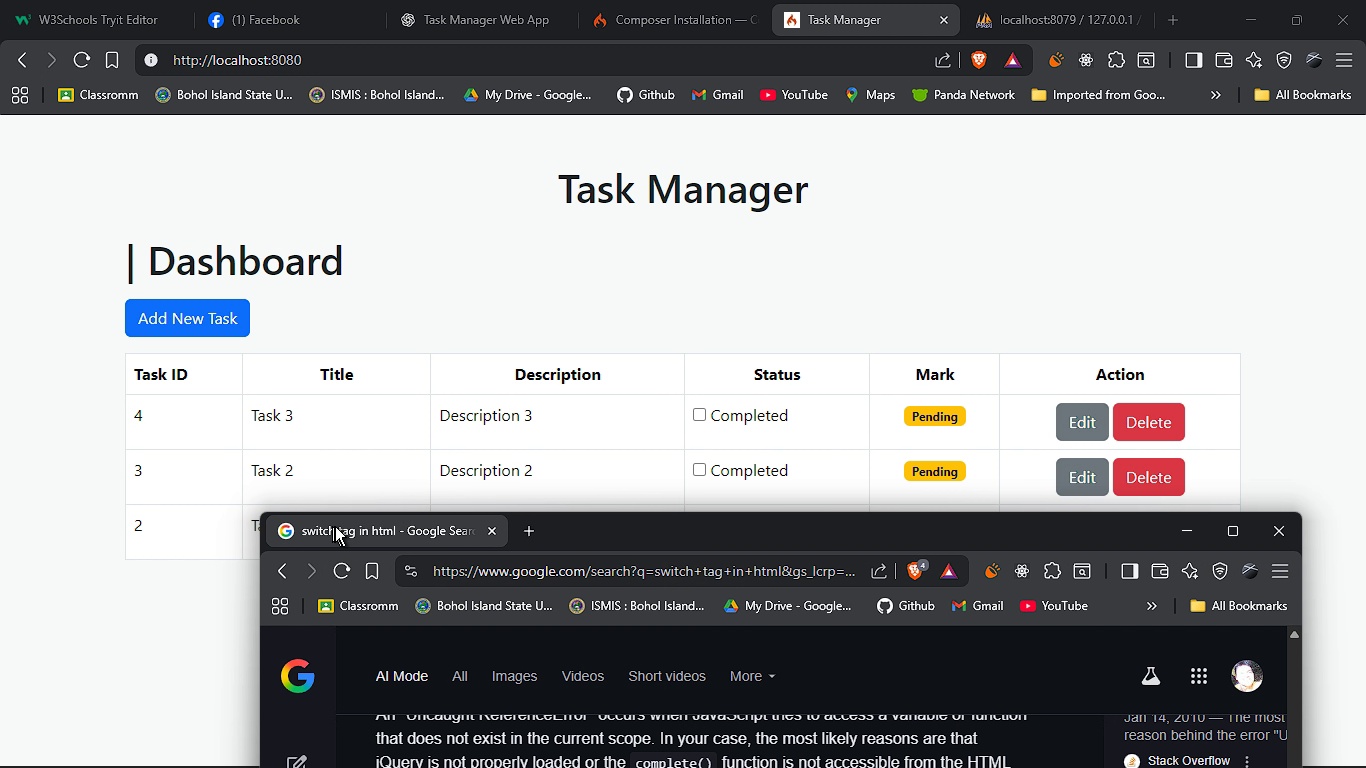 
left_click_drag(start_coordinate=[335, 526], to_coordinate=[62, 10])
 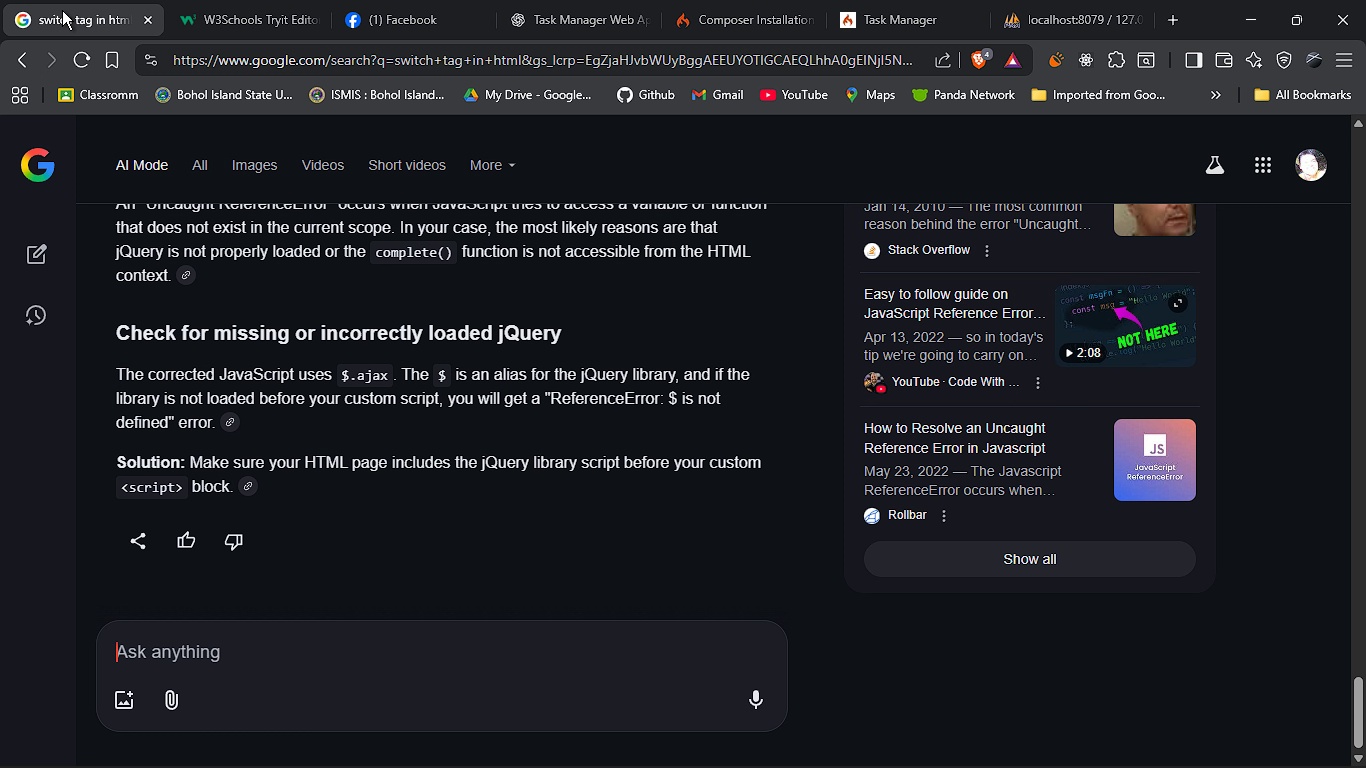 
left_click_drag(start_coordinate=[62, 10], to_coordinate=[24, 2])
 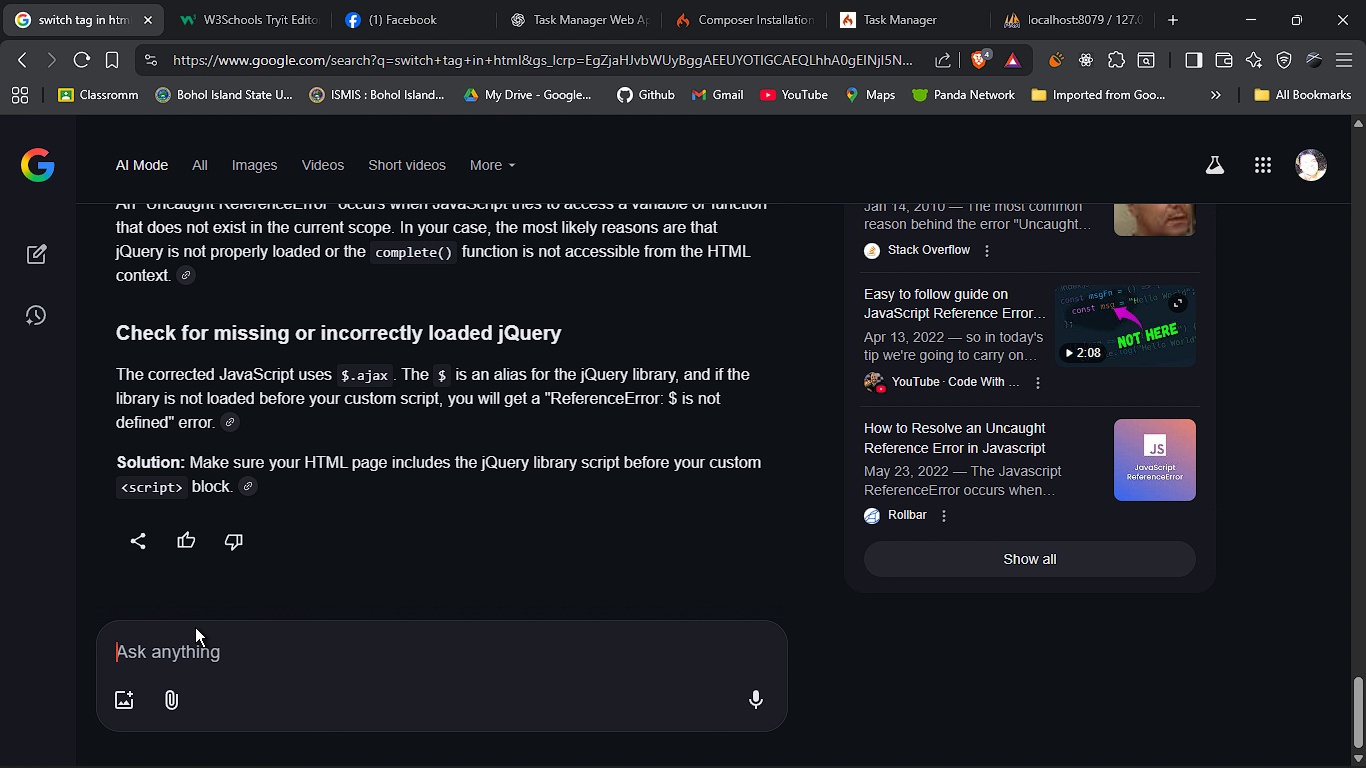 
left_click([195, 627])
 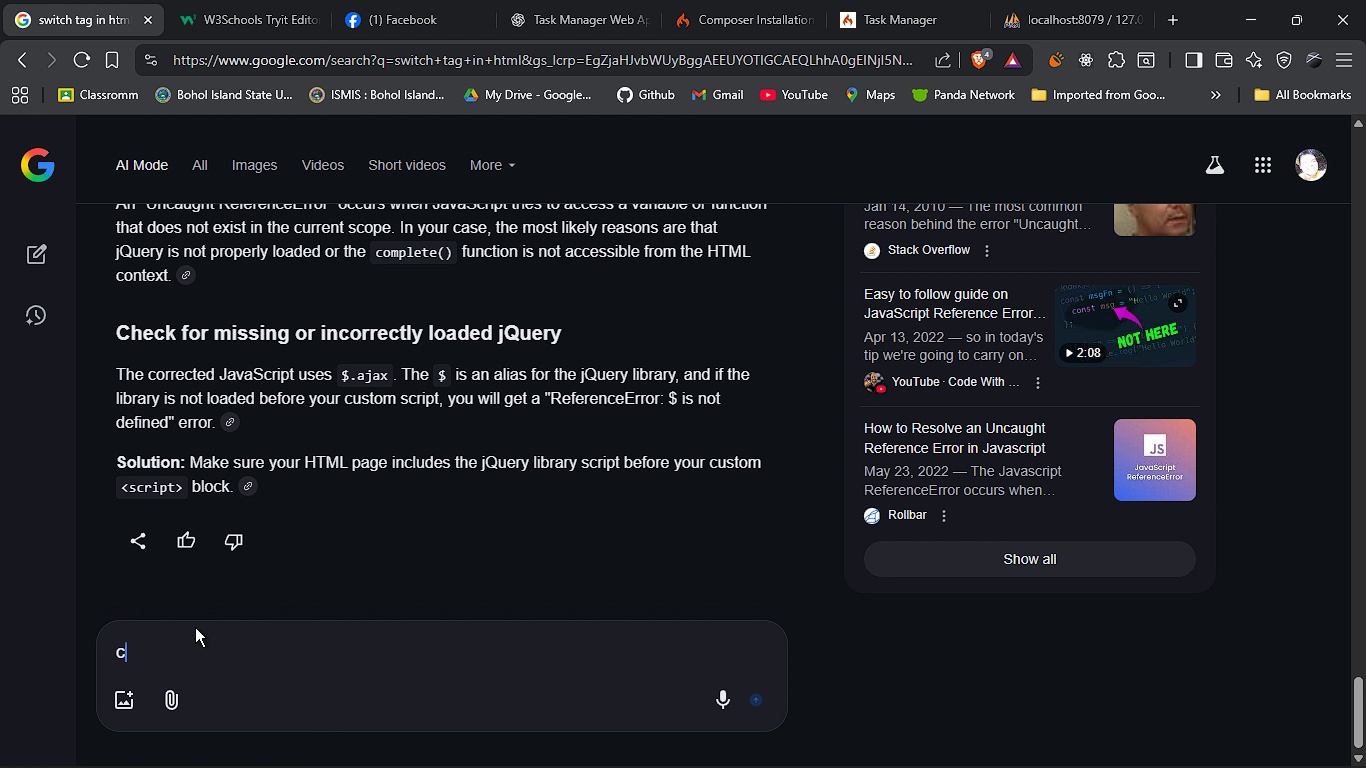 
type(convert this into v)
key(Backspace)
type(bootstrap style toggle )
 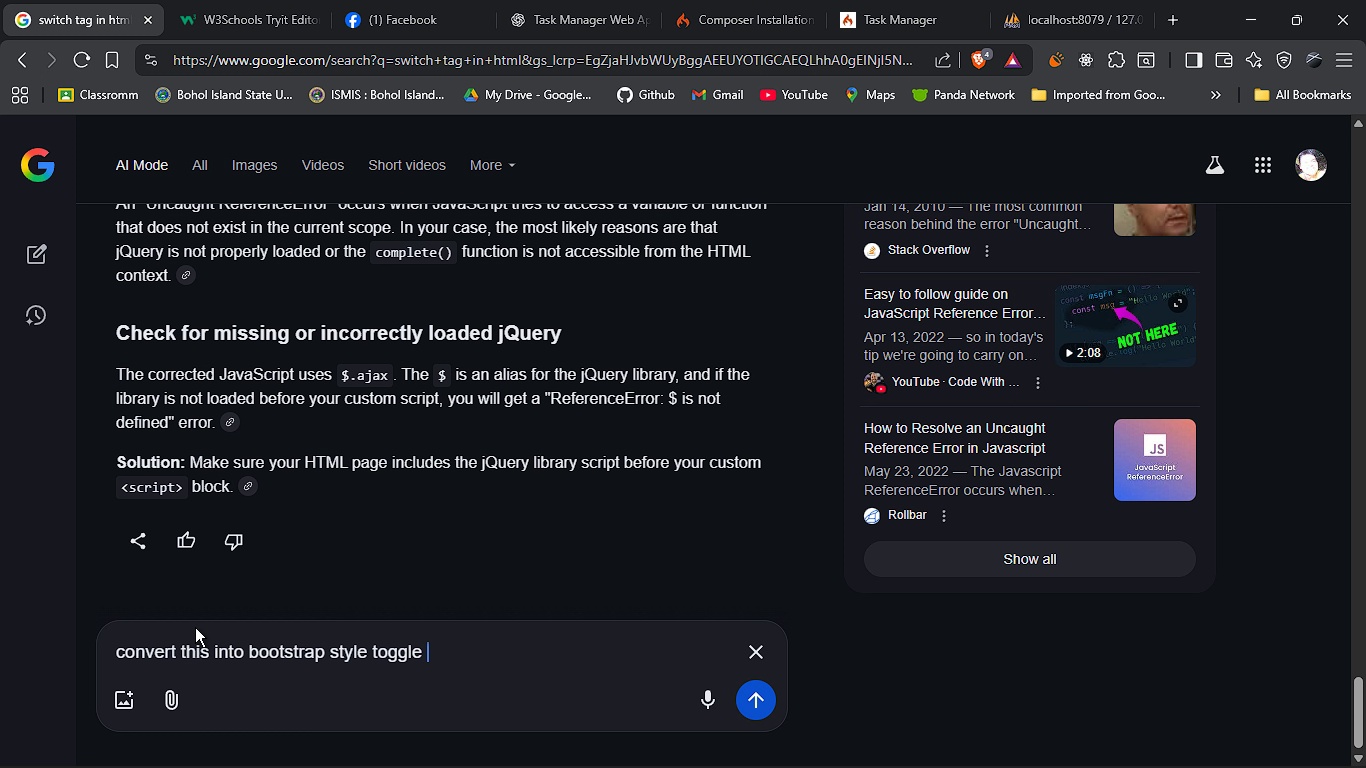 
key(Shift+Enter)
 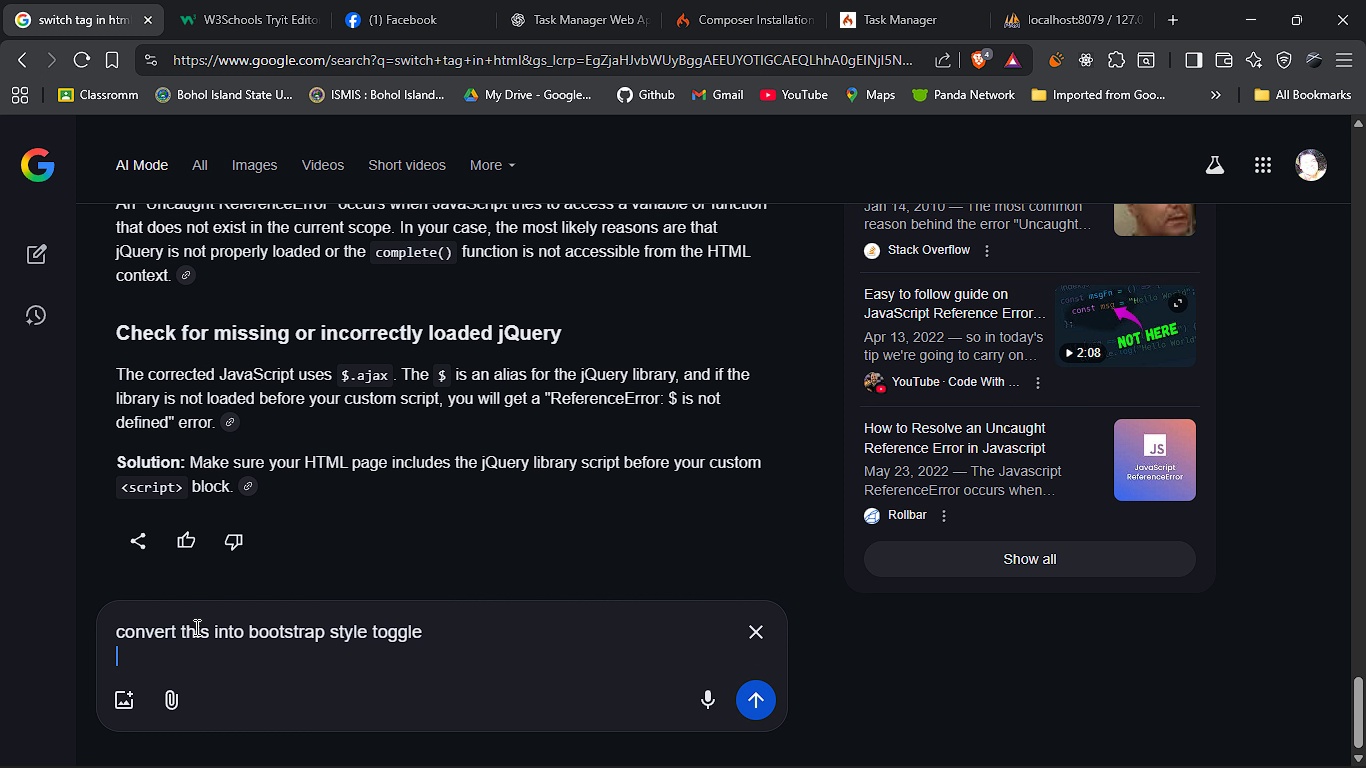 
key(Shift+Enter)
 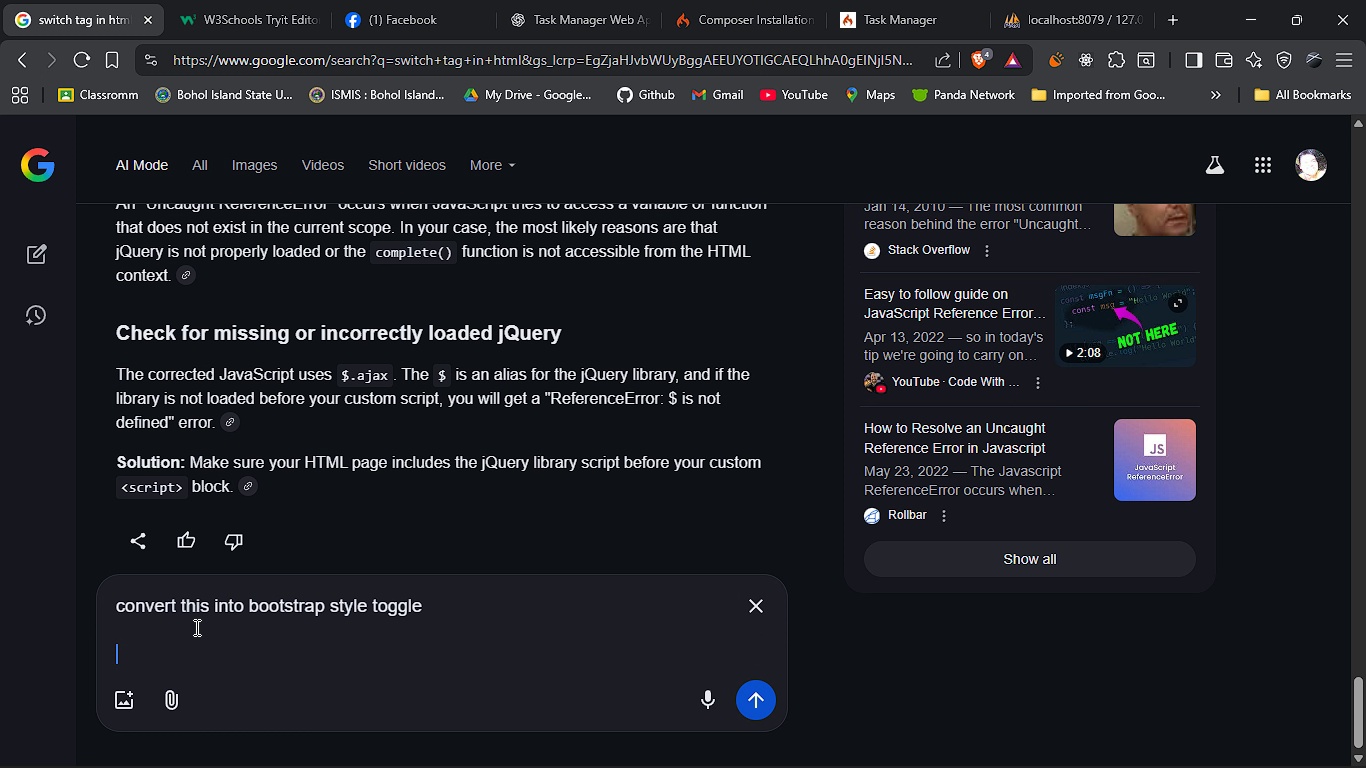 
key(Control+V)
 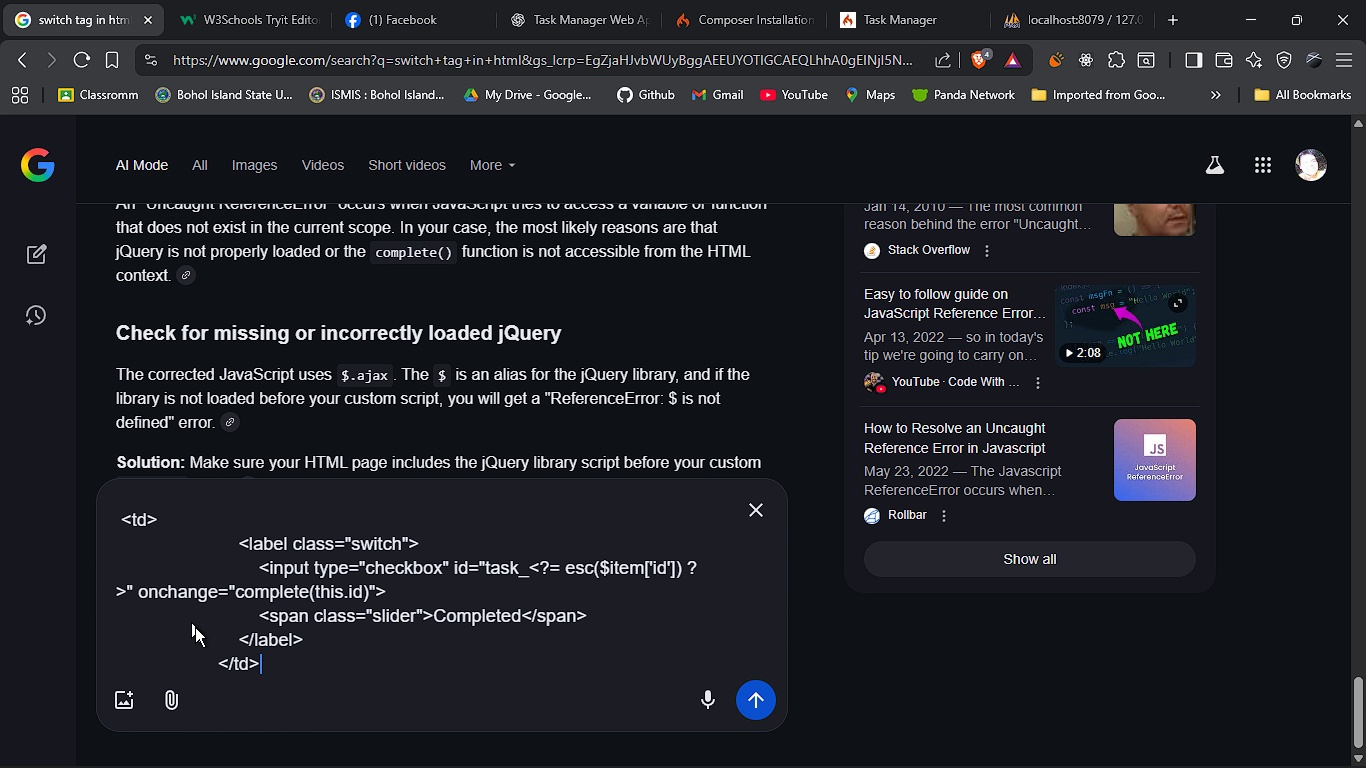 
key(Enter)
 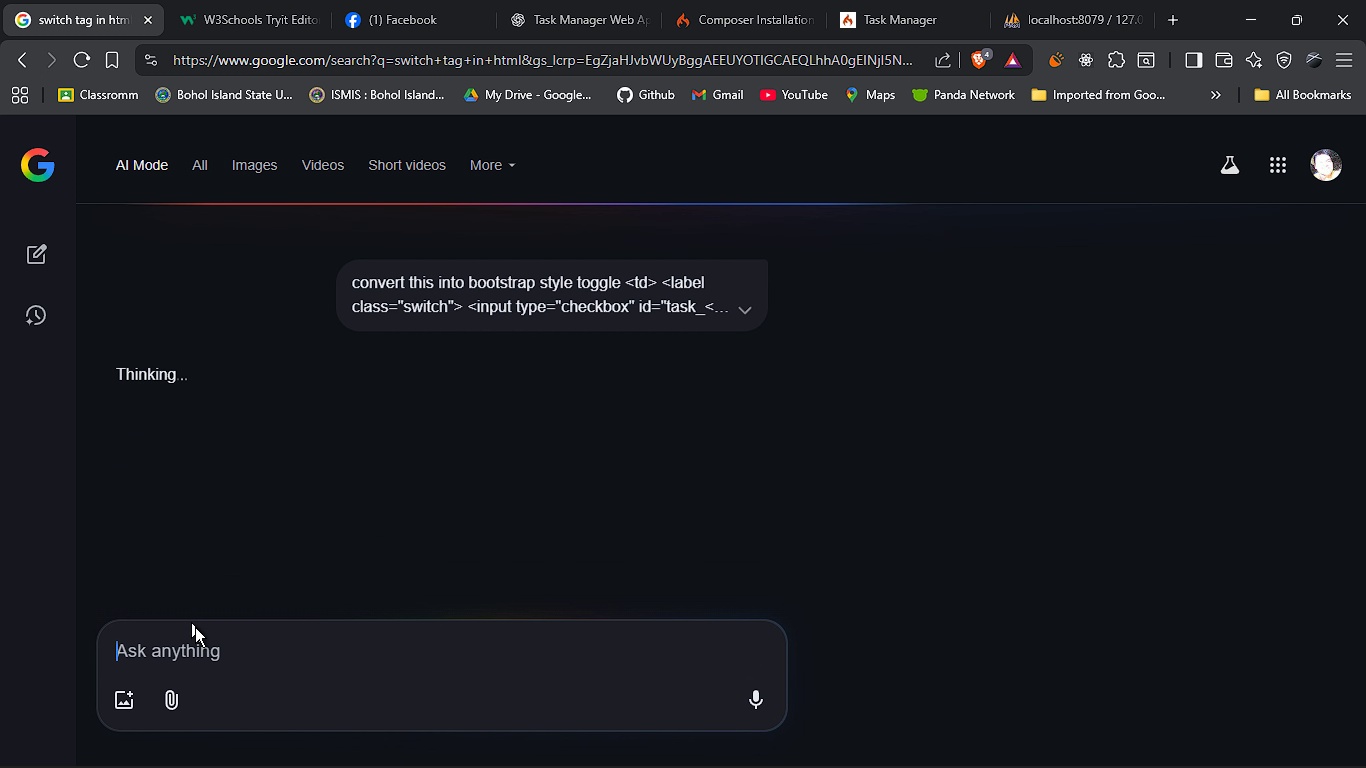 
key(Alt+AltLeft)
 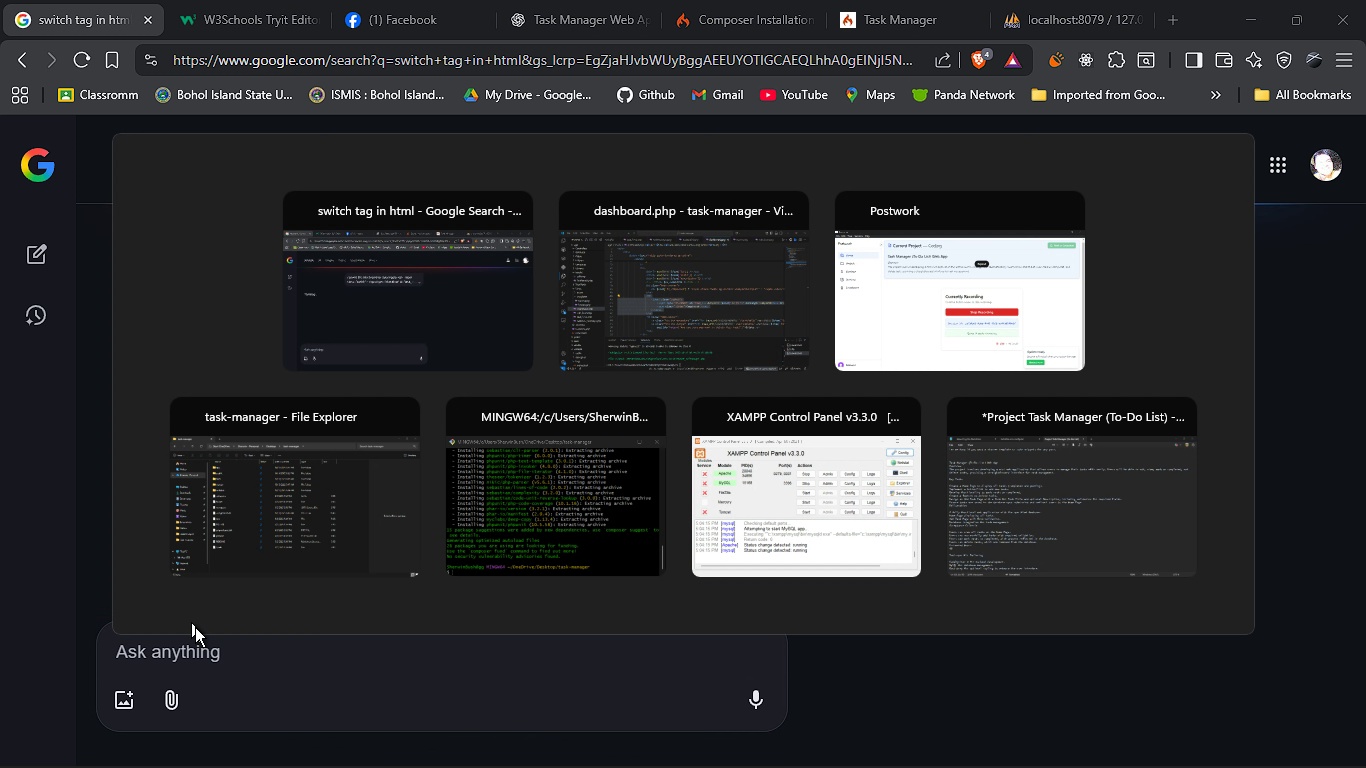 
key(Alt+Tab)
 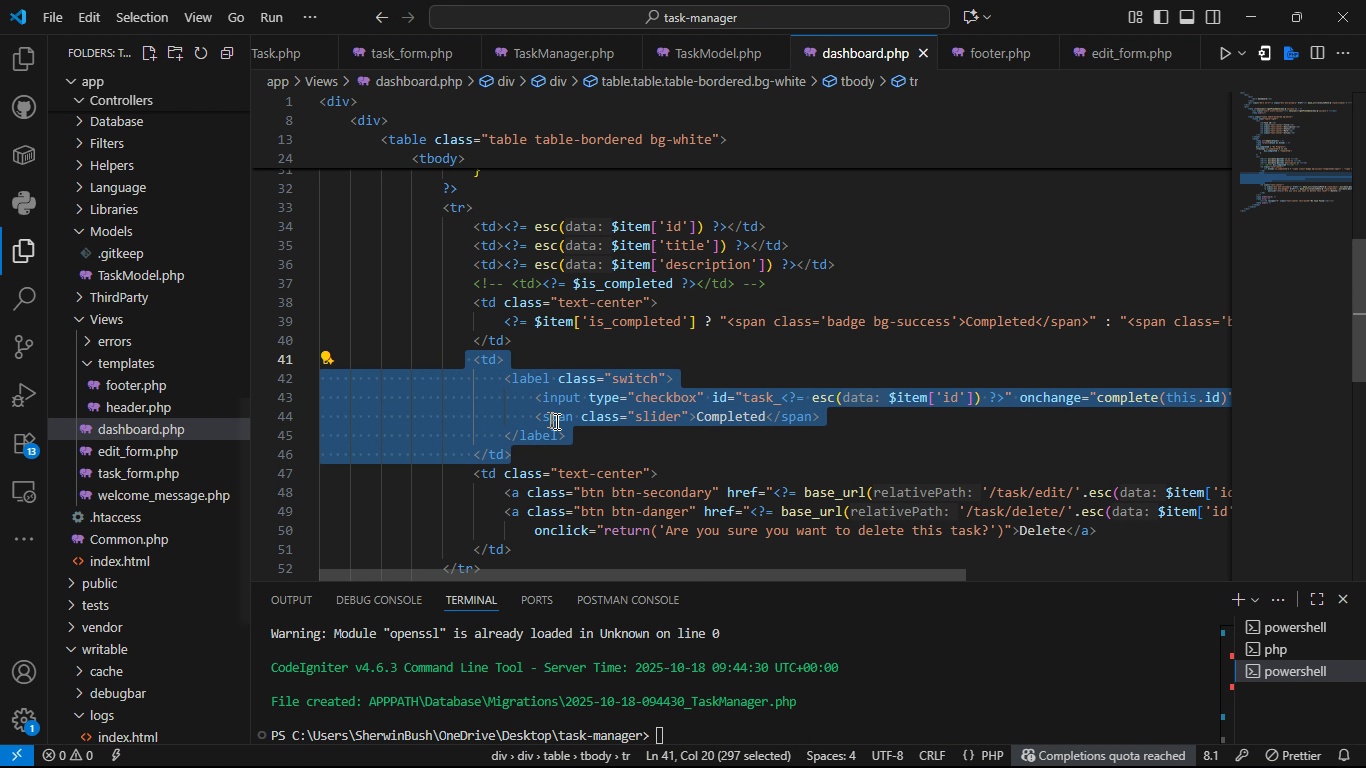 
left_click([559, 423])
 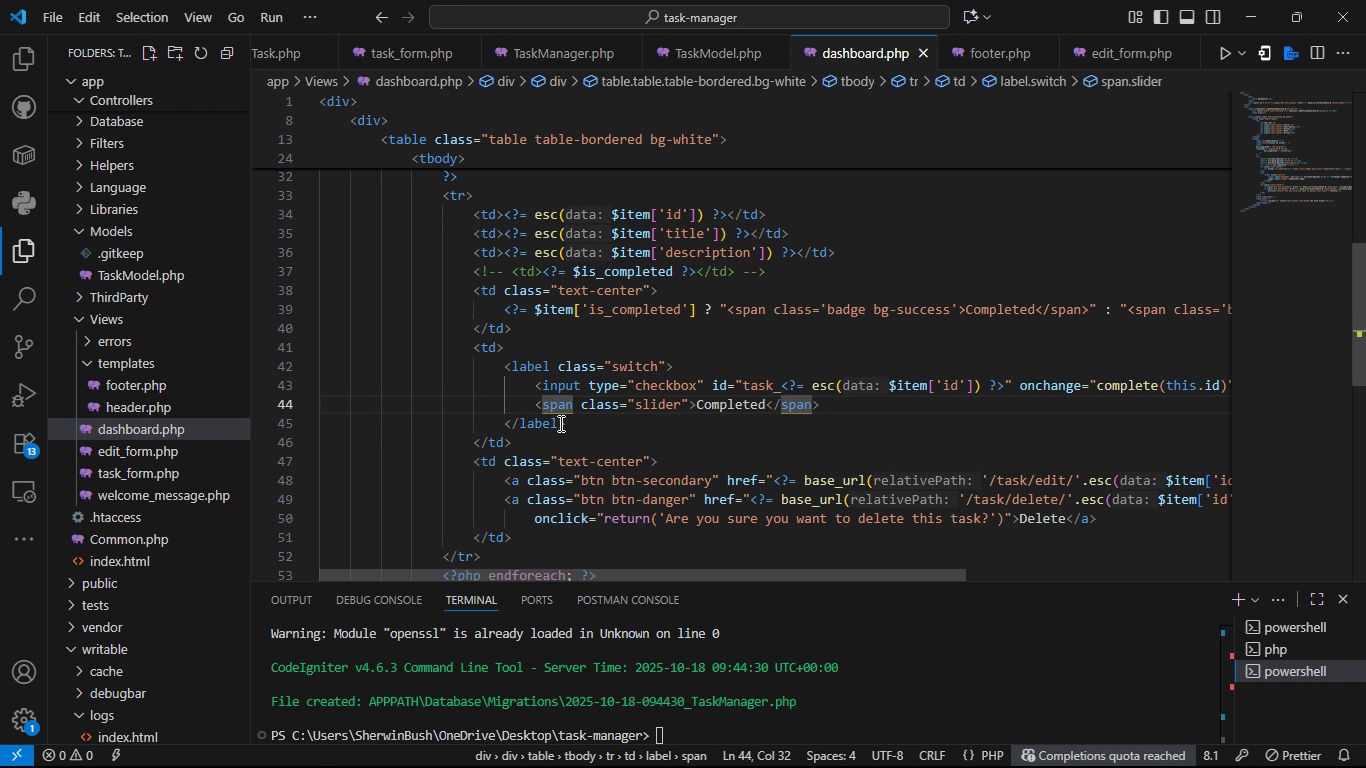 
key(Alt+AltLeft)
 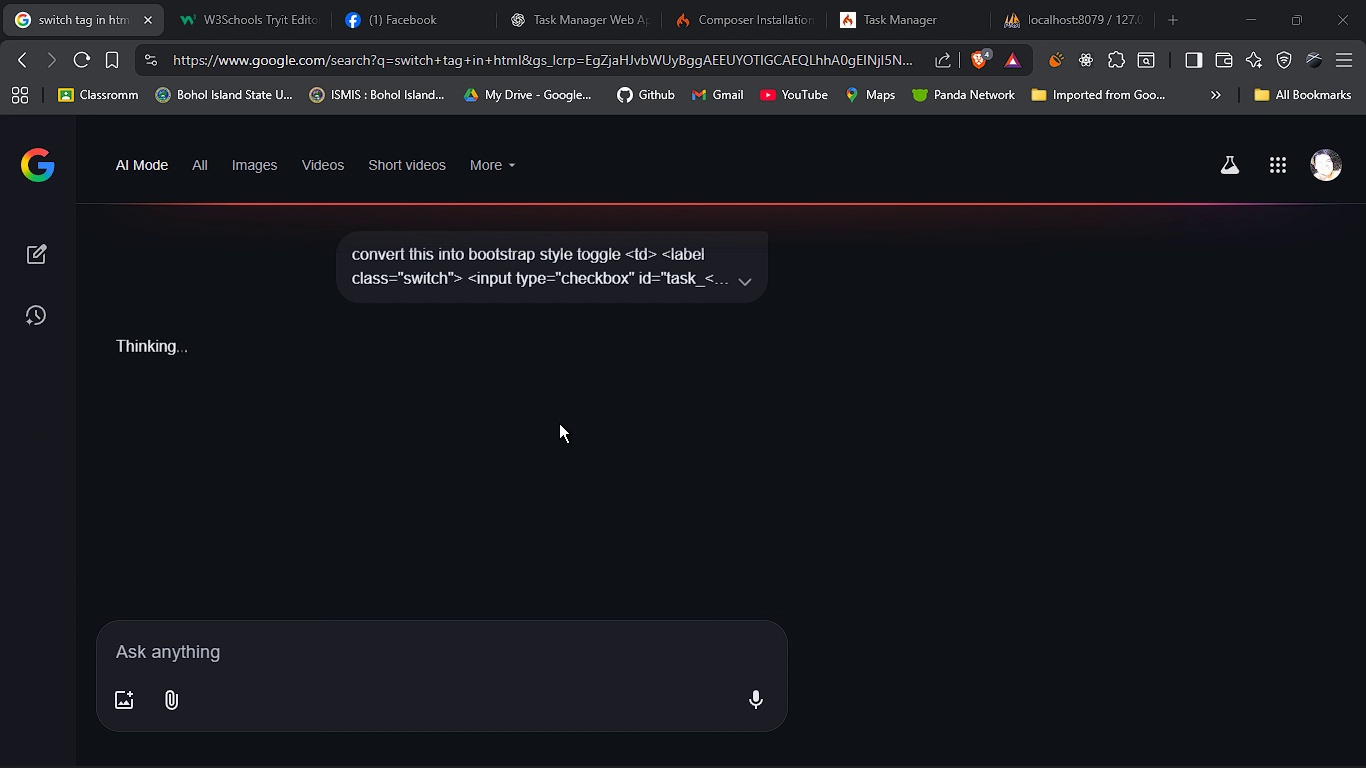 
key(Alt+Tab)
 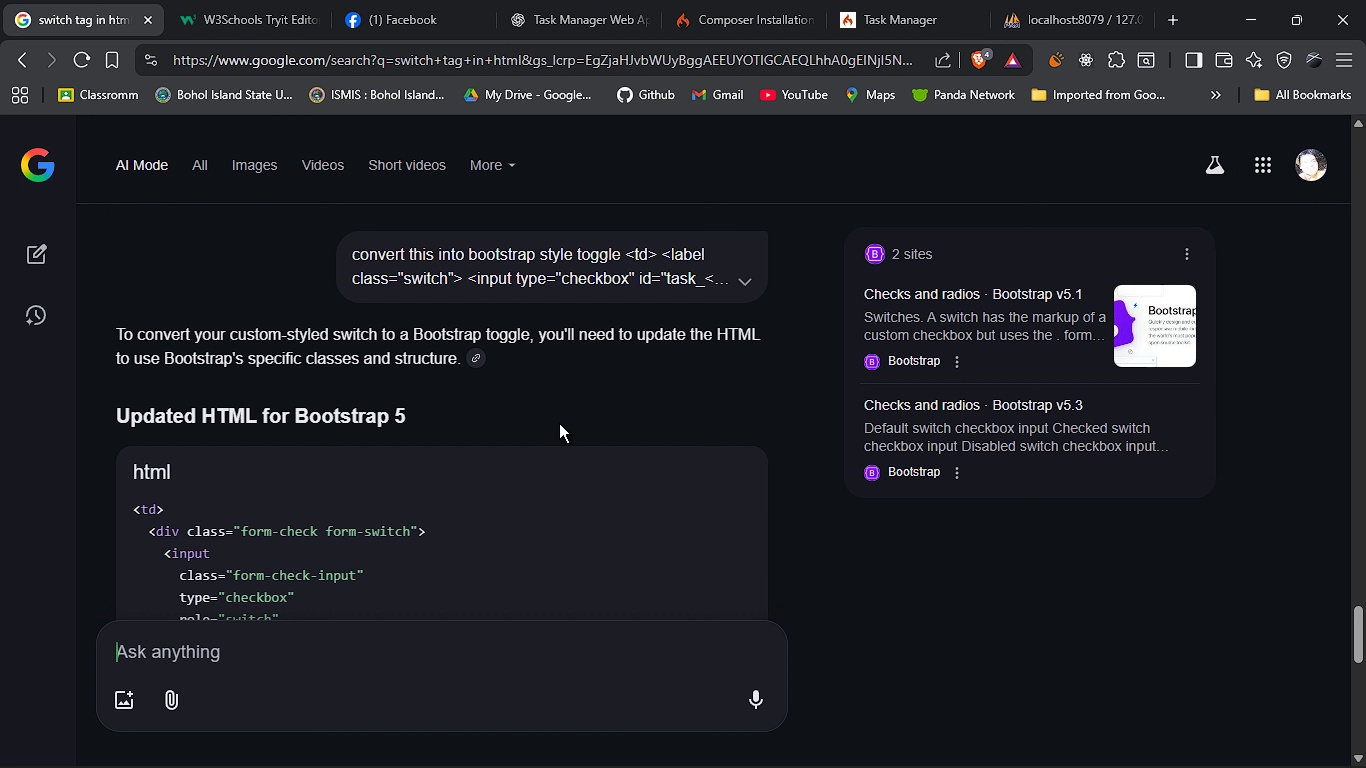 
key(Alt+AltLeft)
 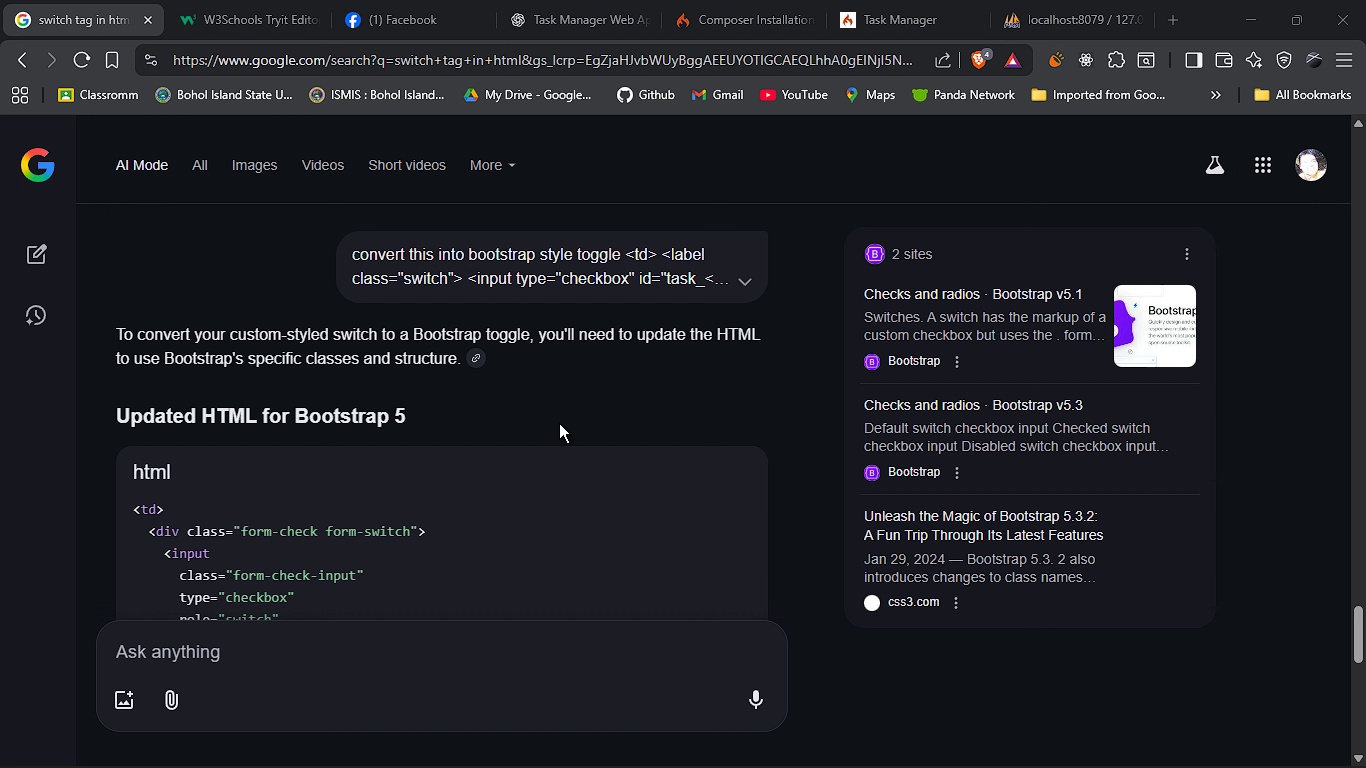 
key(Alt+Tab)
 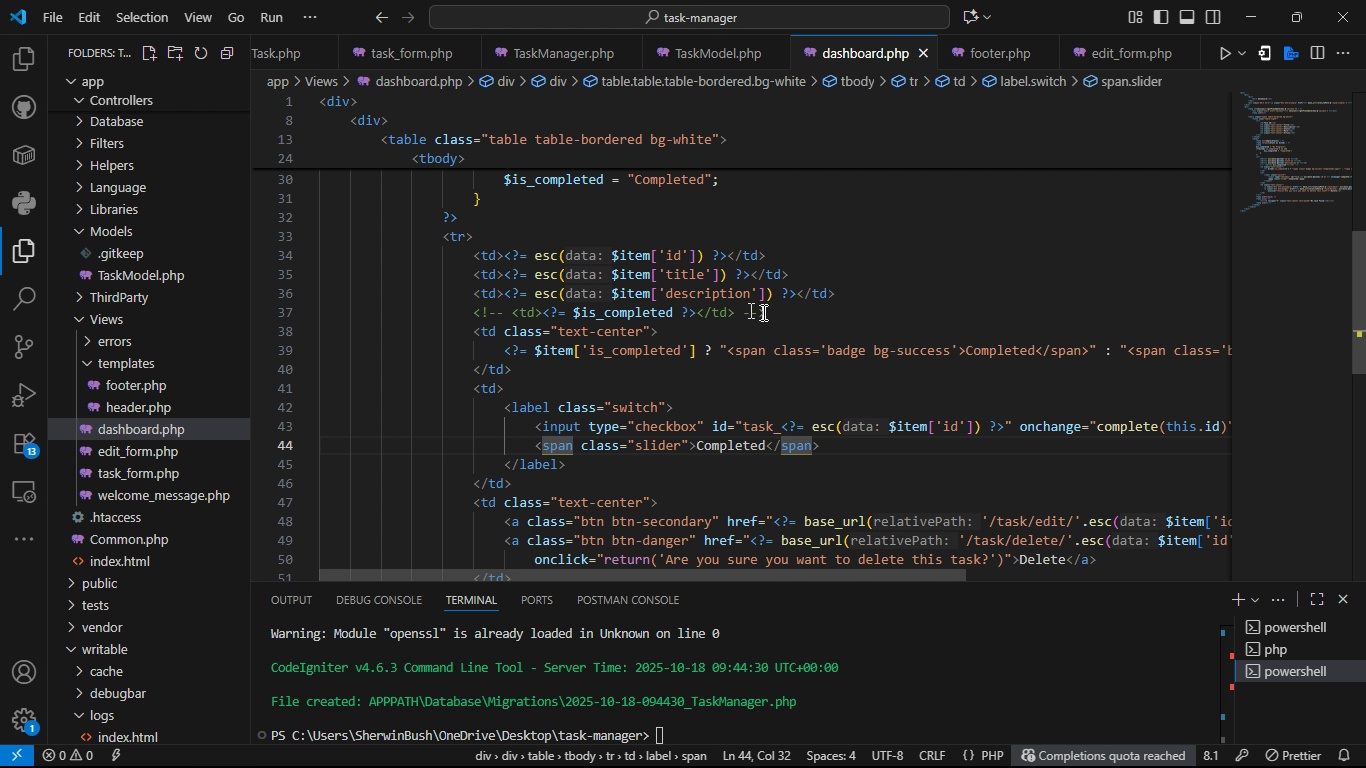 
left_click_drag(start_coordinate=[773, 310], to_coordinate=[864, 294])
 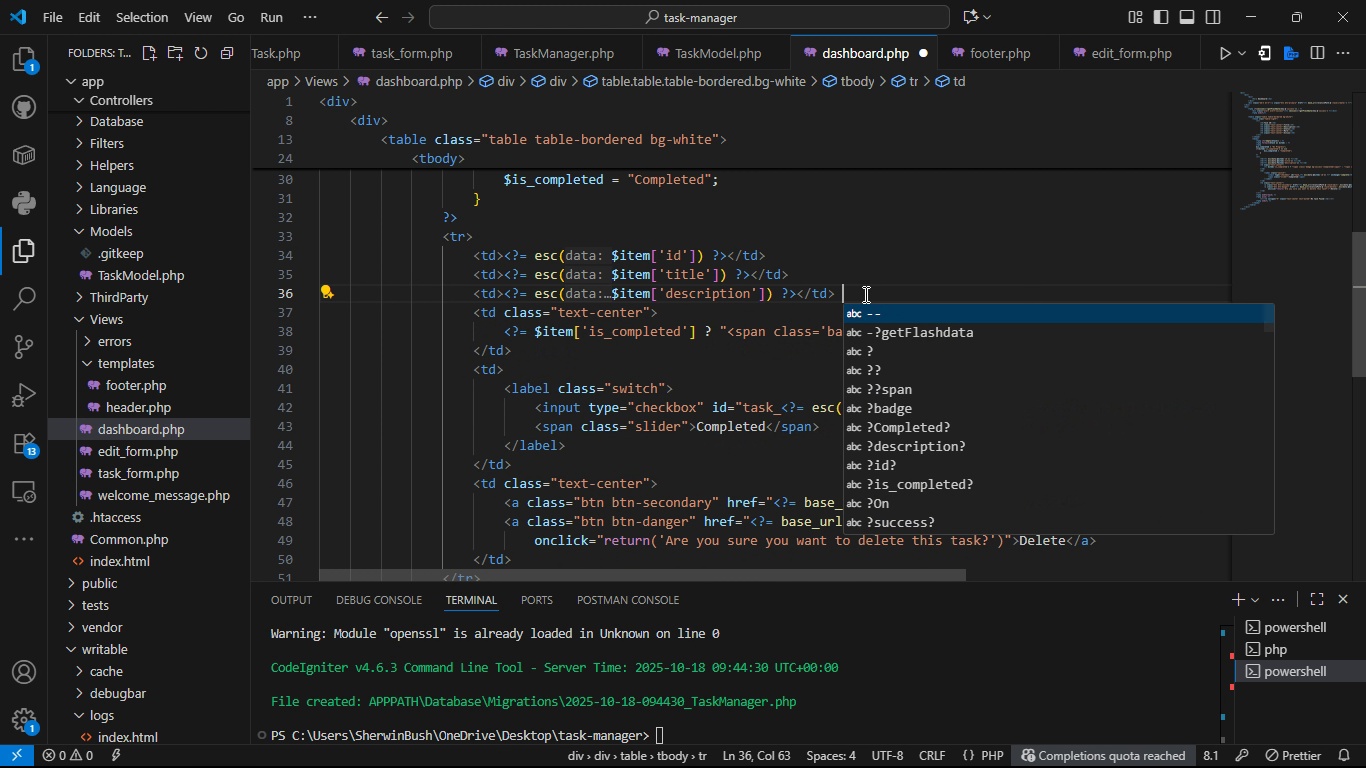 
key(Space)
 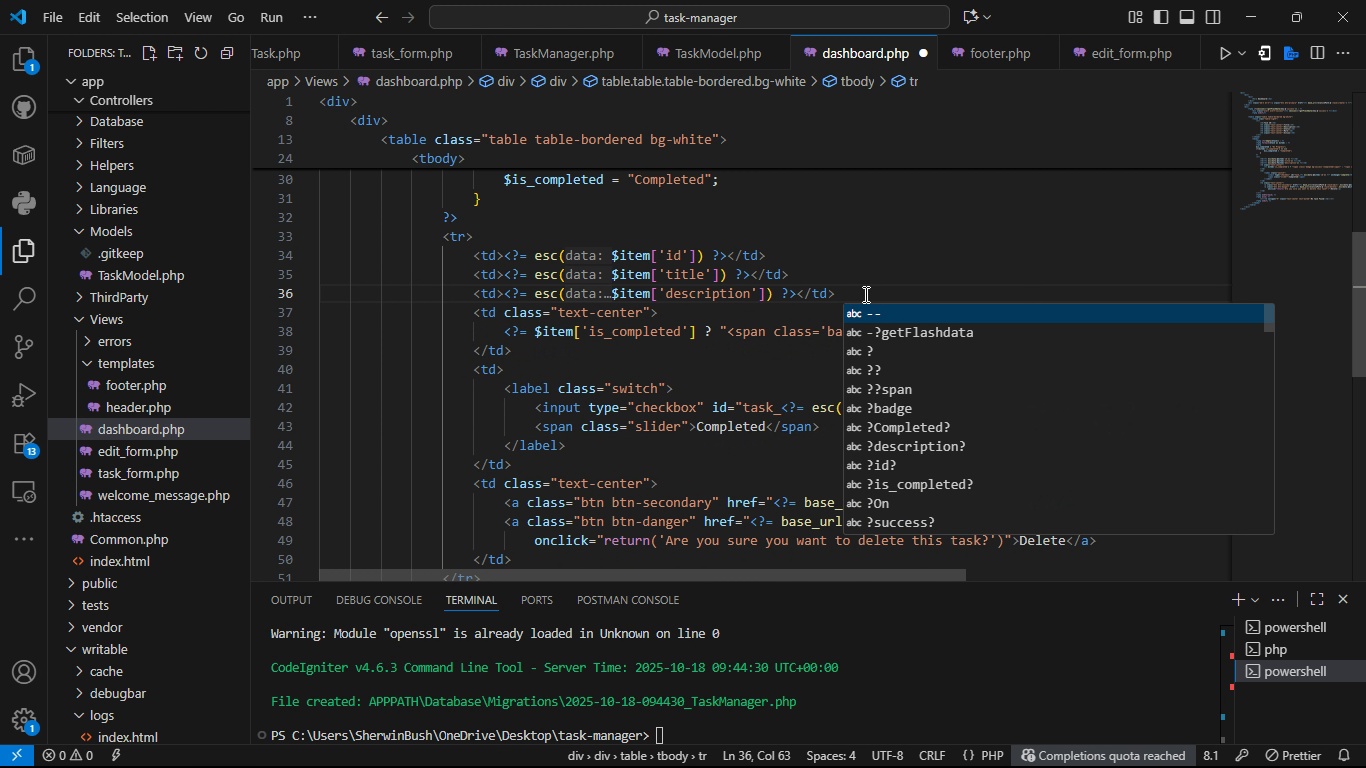 
key(Alt+AltLeft)
 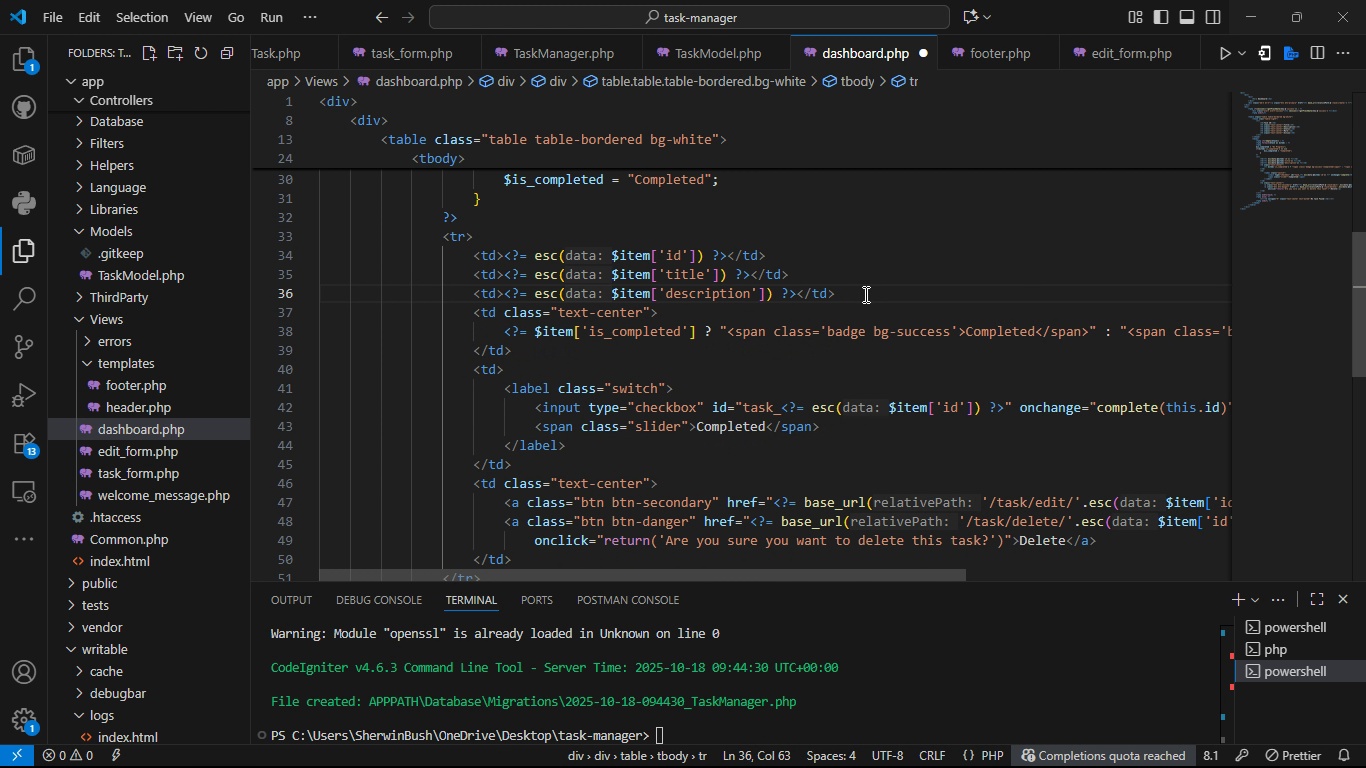 
key(Alt+Tab)
 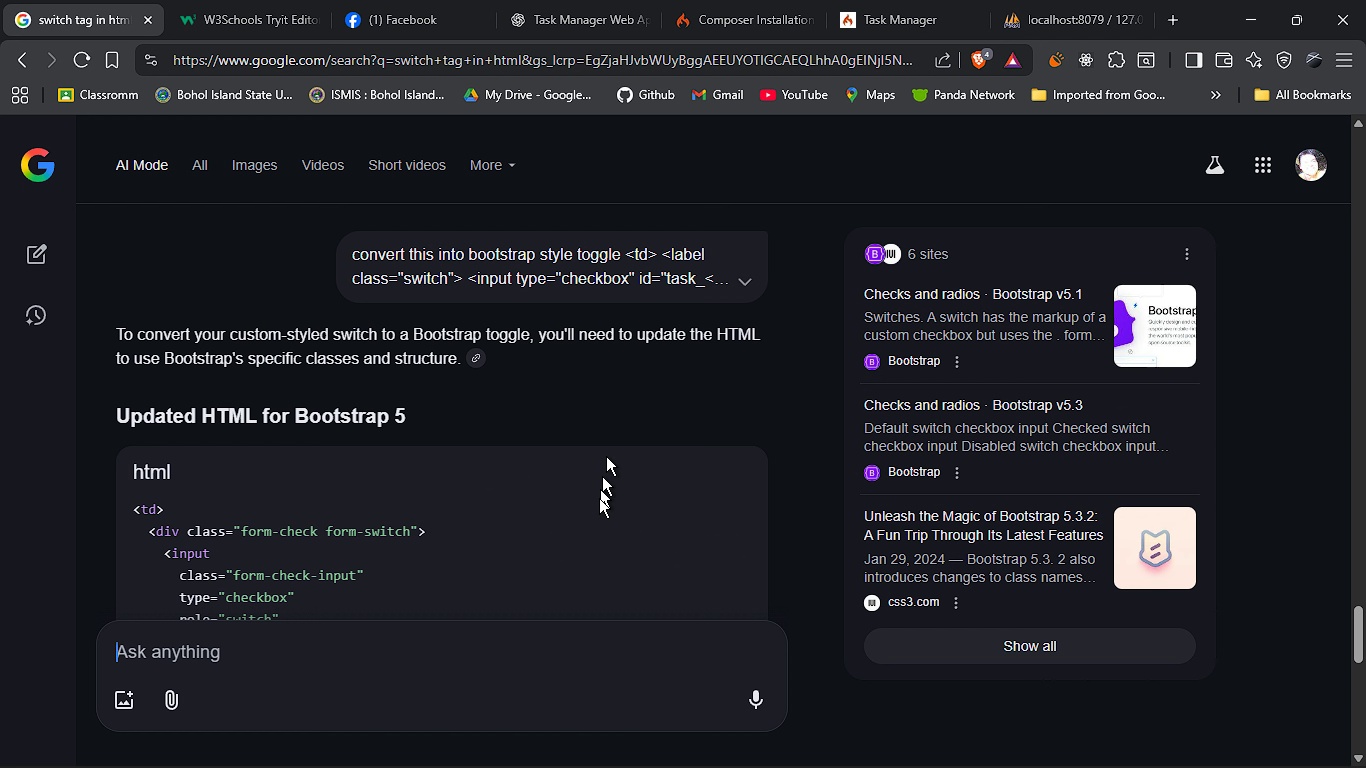 
mouse_move([620, 530])
 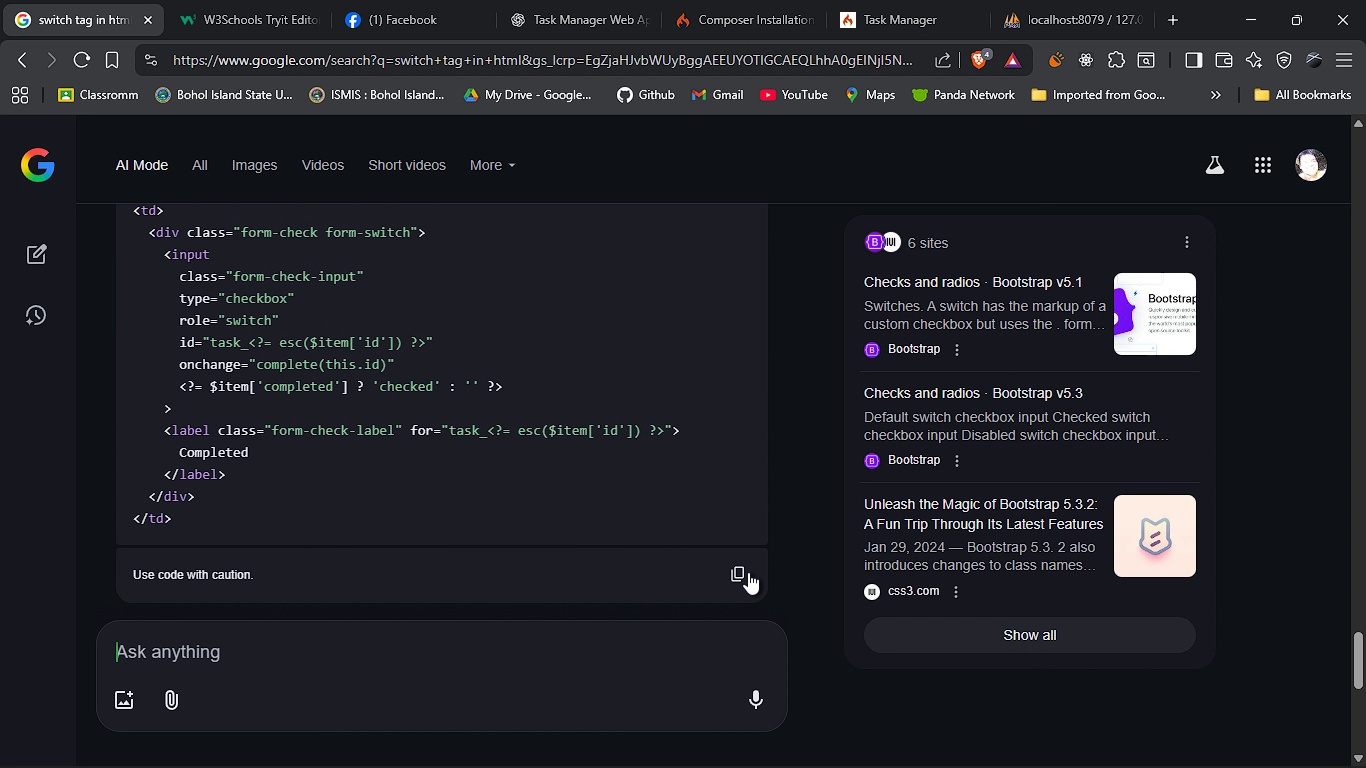 
left_click([748, 572])
 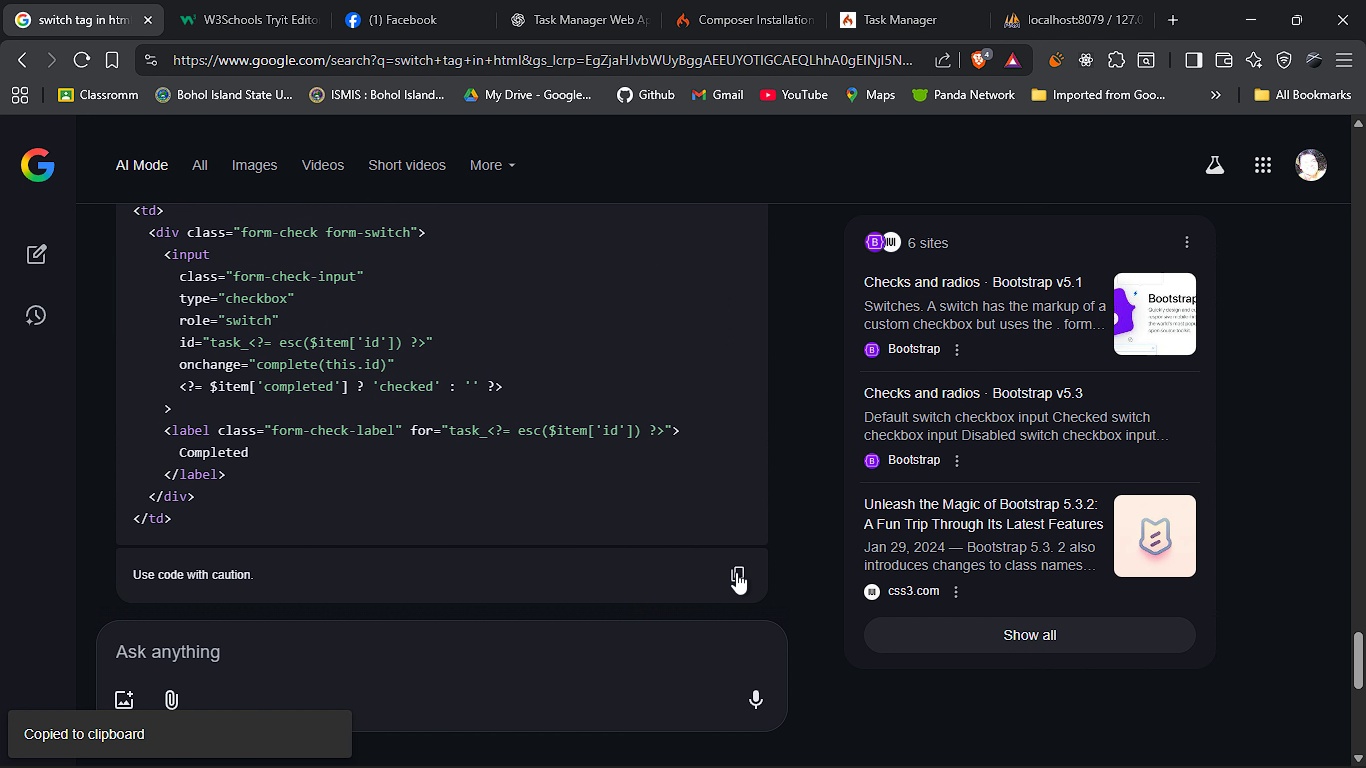 
key(Alt+AltLeft)
 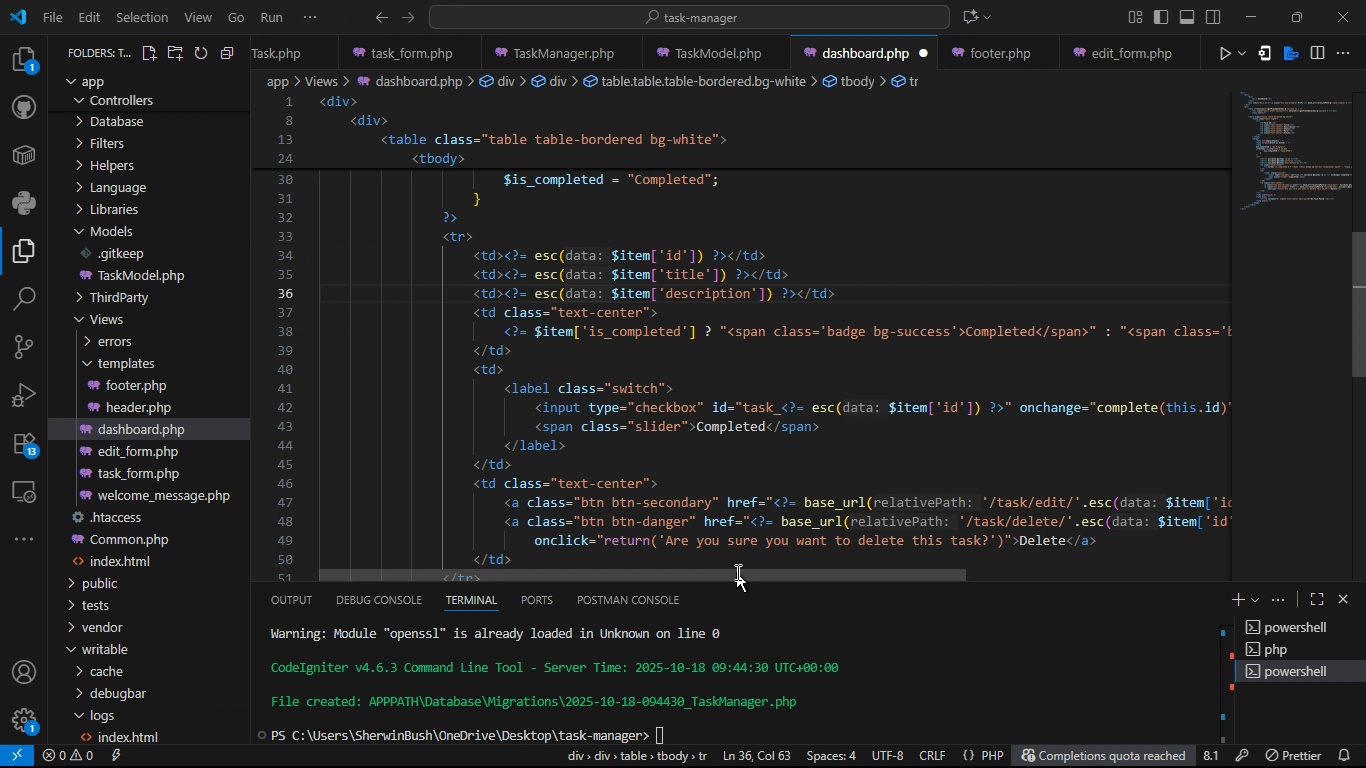 
key(Alt+Tab)
 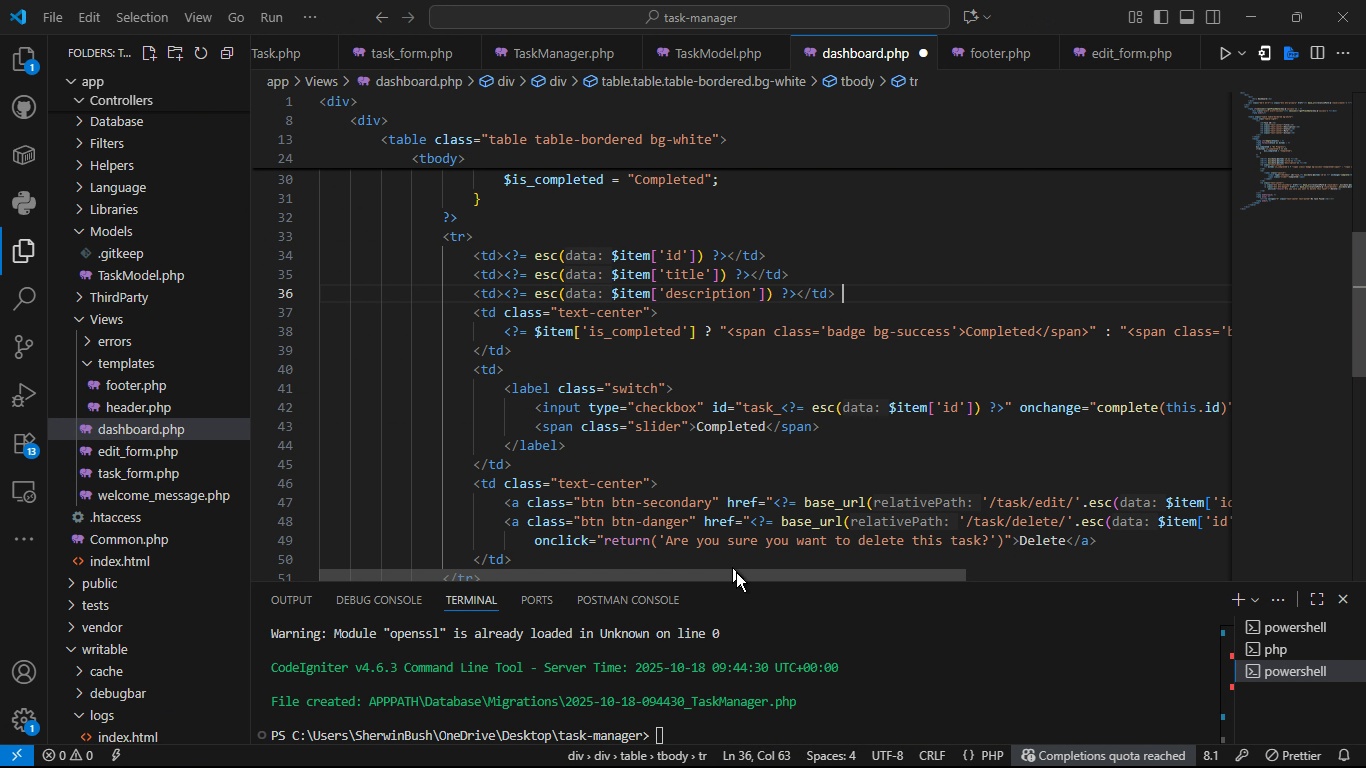 
left_click([736, 572])
 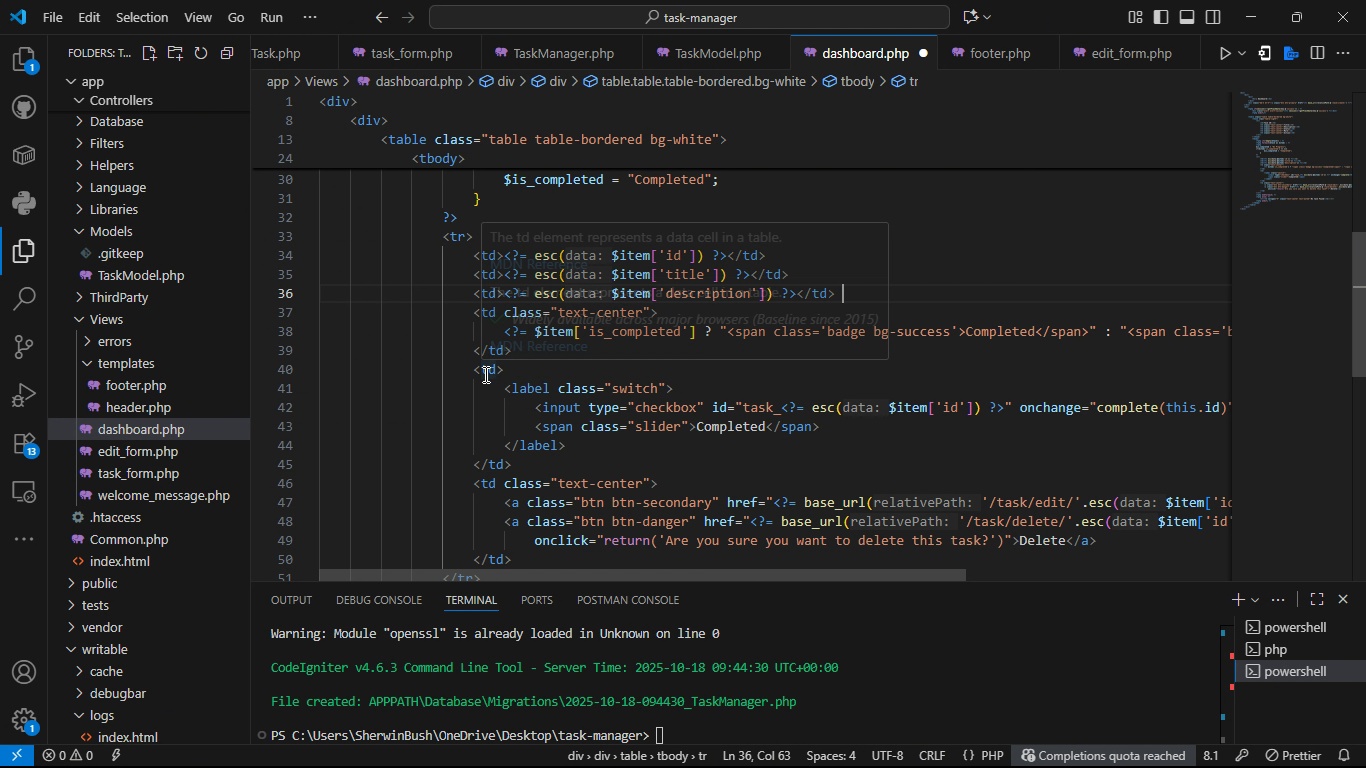 
left_click([484, 374])
 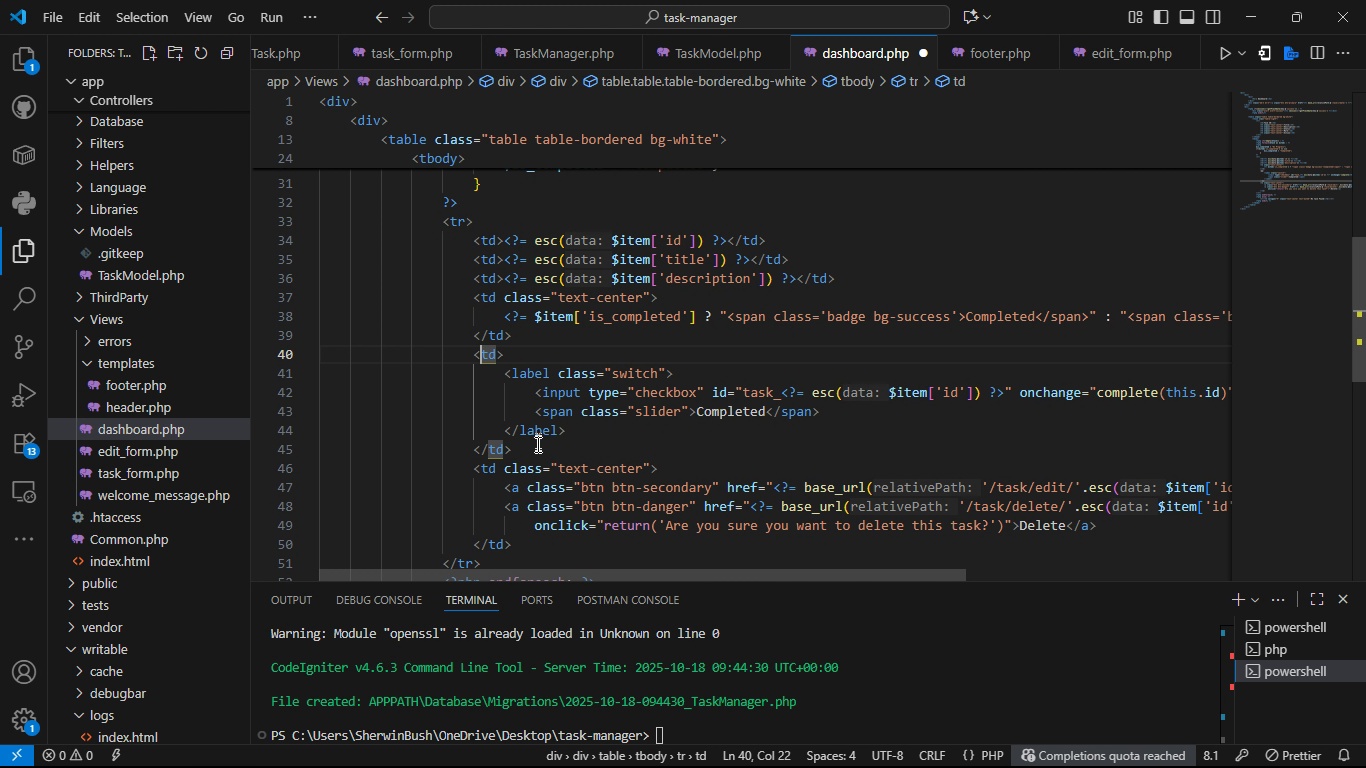 
left_click_drag(start_coordinate=[525, 454], to_coordinate=[470, 360])
 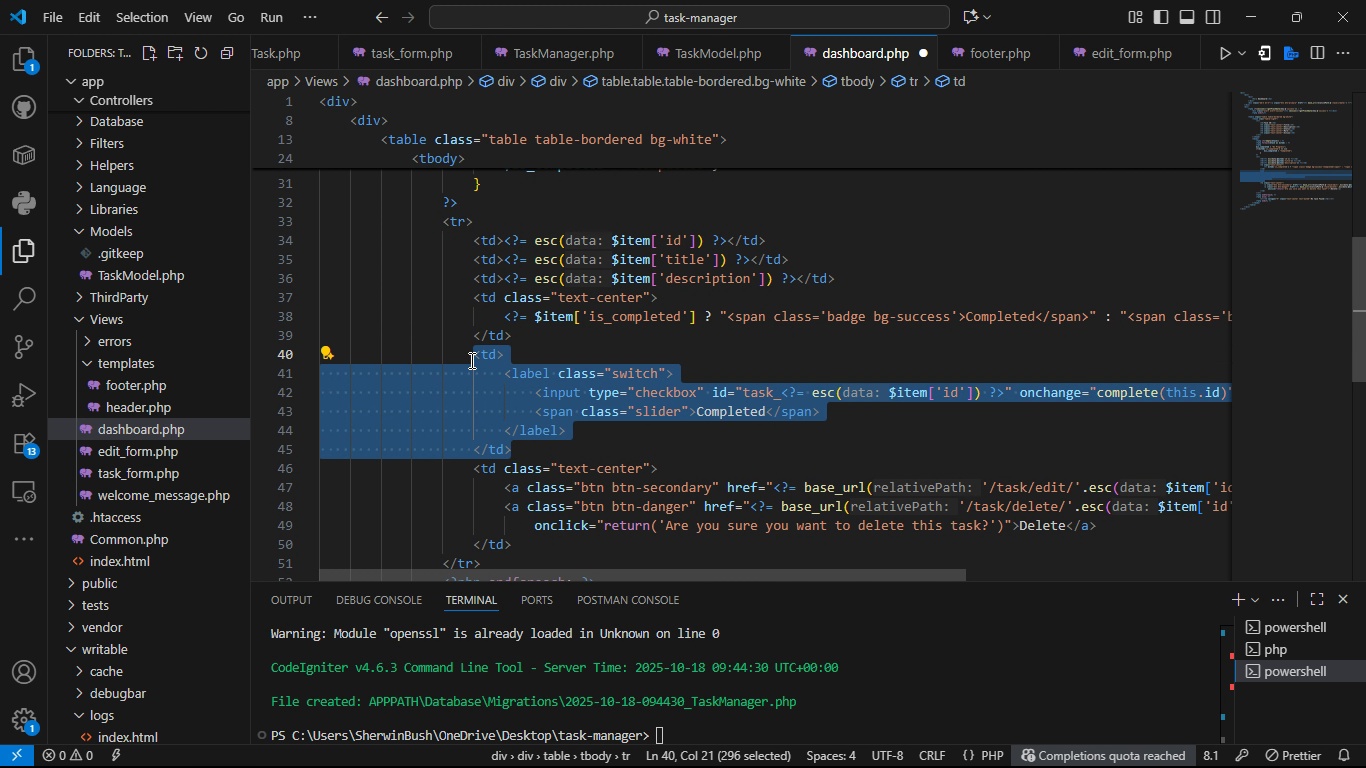 
key(Control+V)
 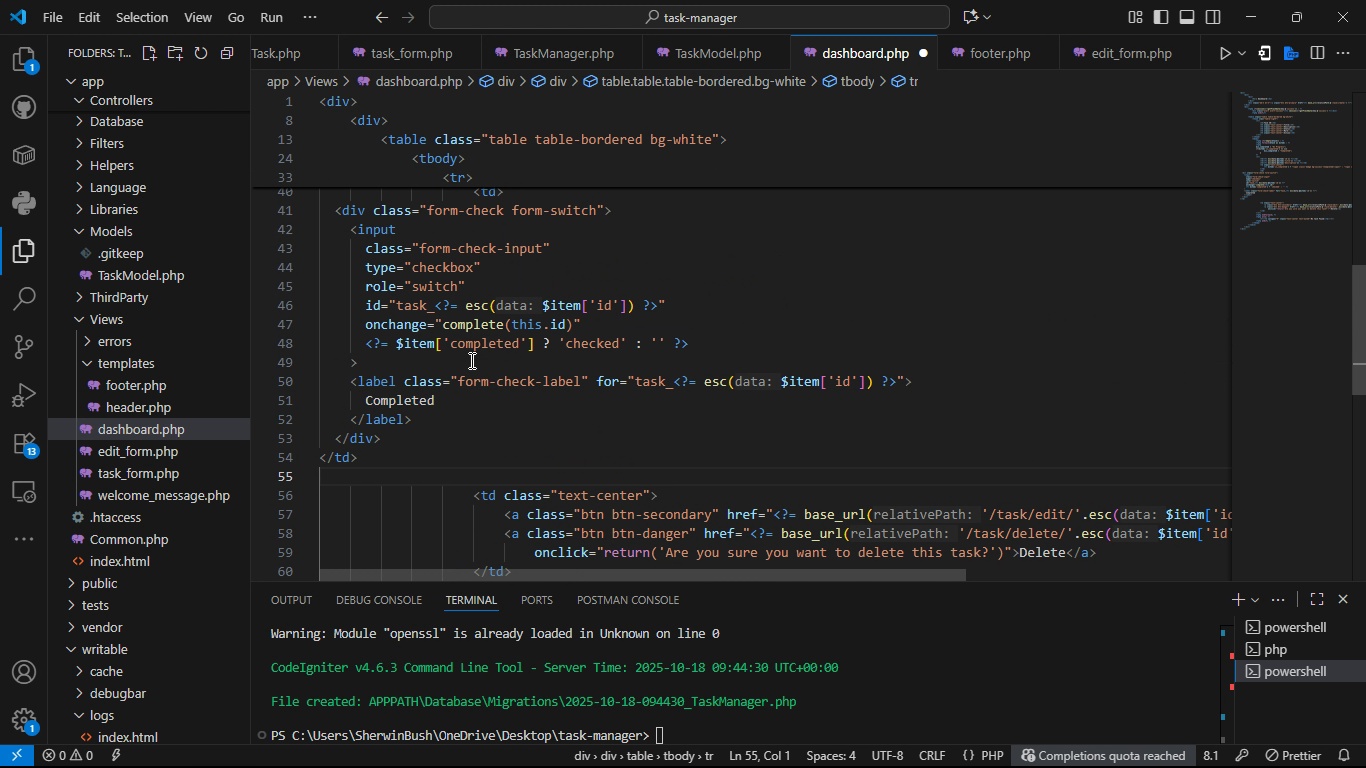 
key(Control+S)
 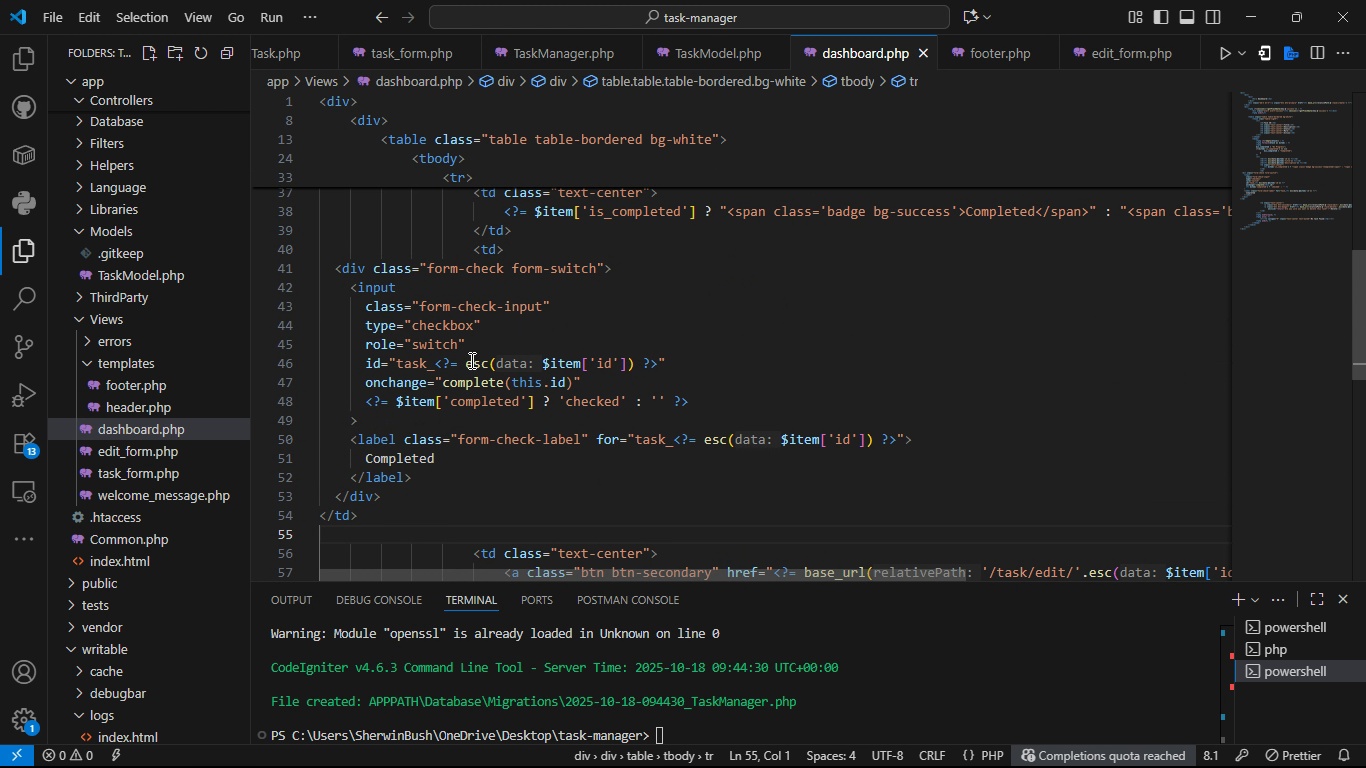 
key(Alt+AltLeft)
 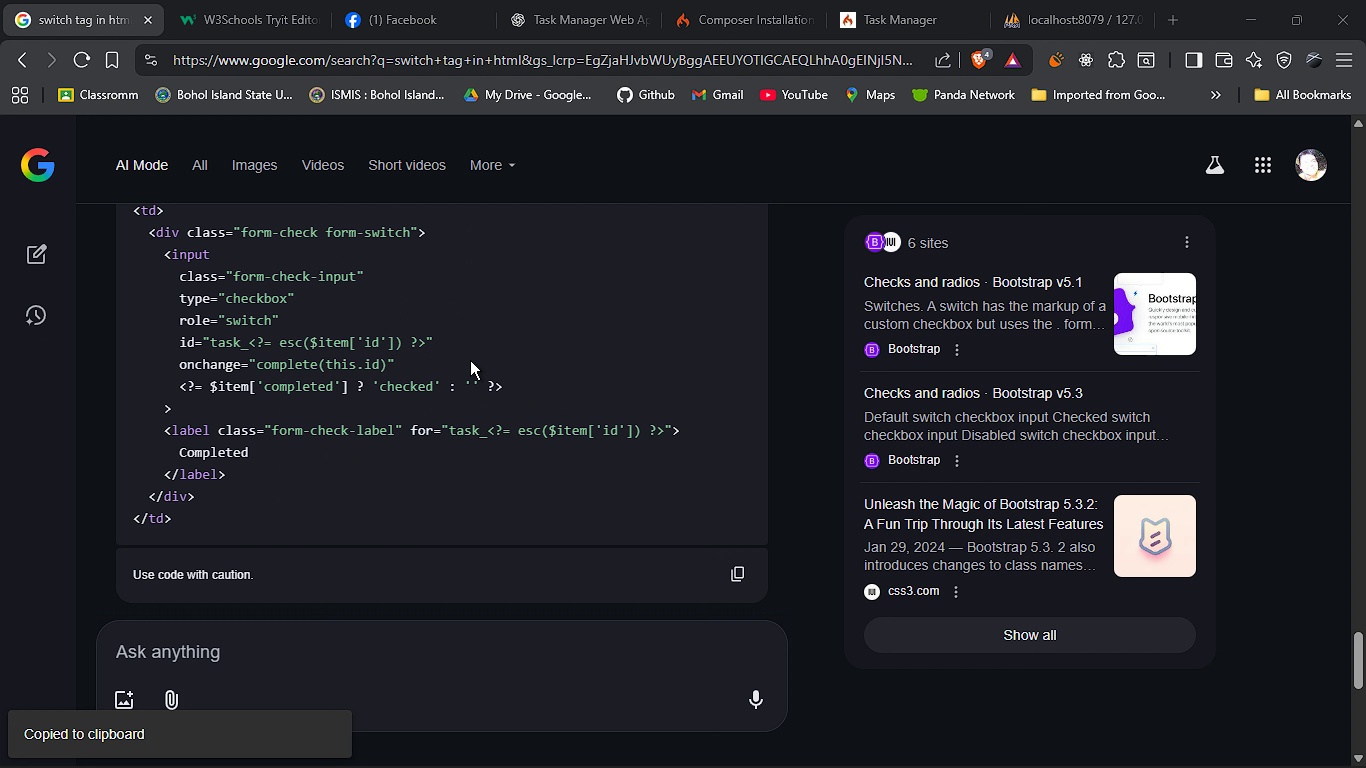 
key(Alt+Tab)
 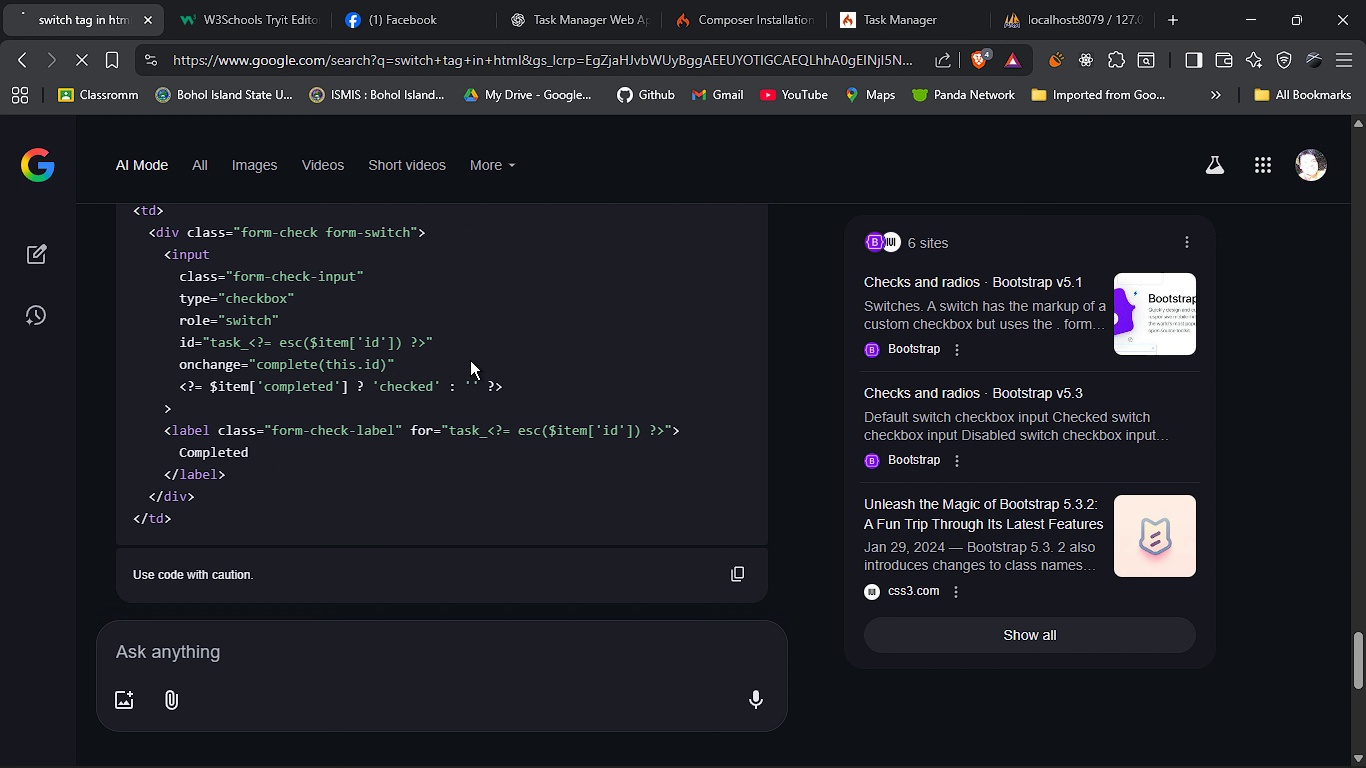 
key(F5)
 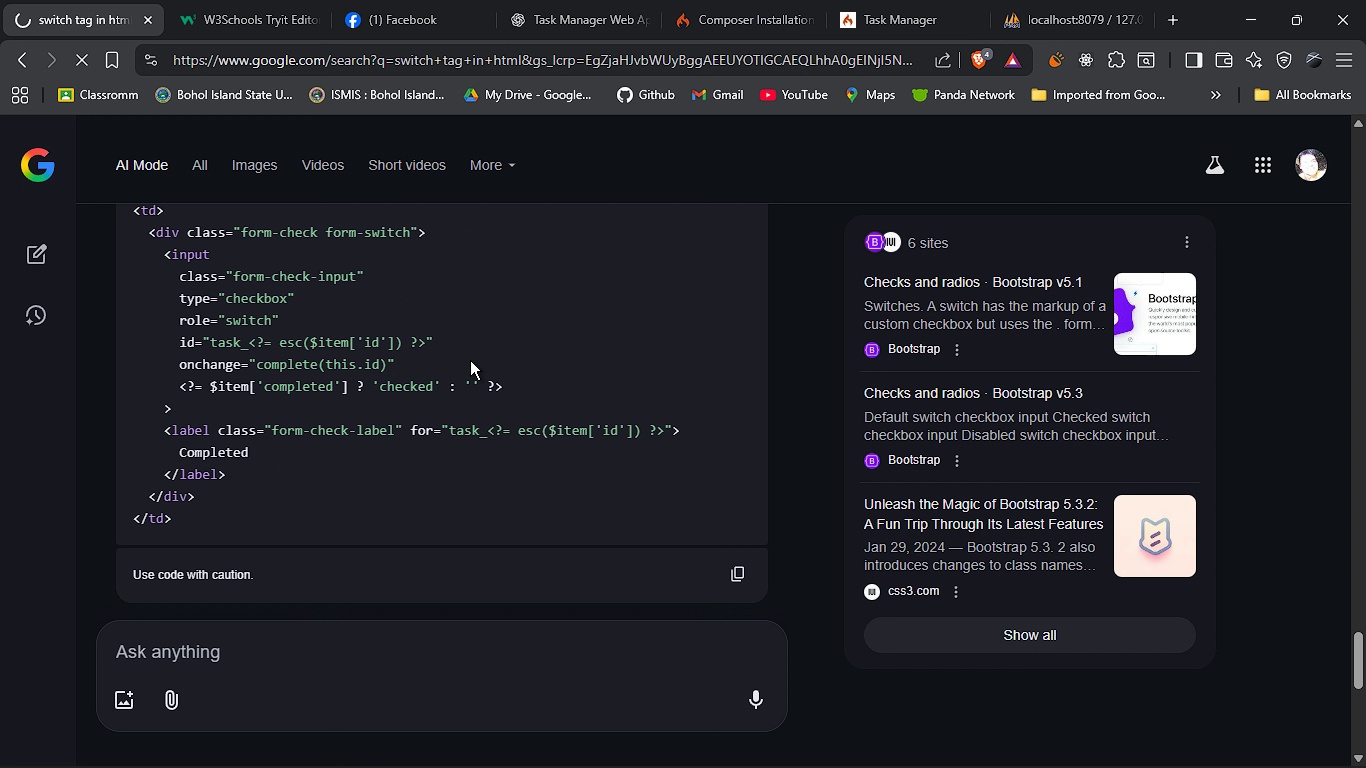 
key(Alt+Tab)
 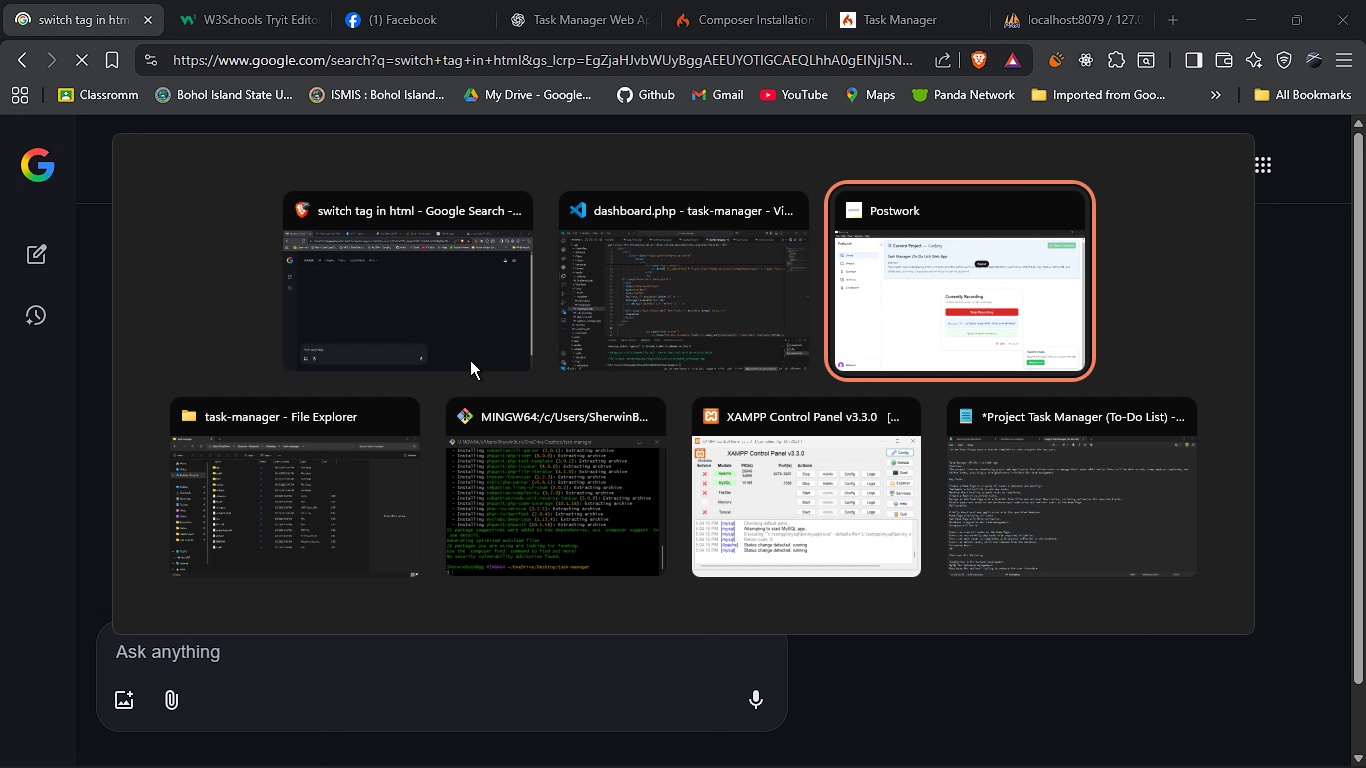 
key(Alt+Tab)
 